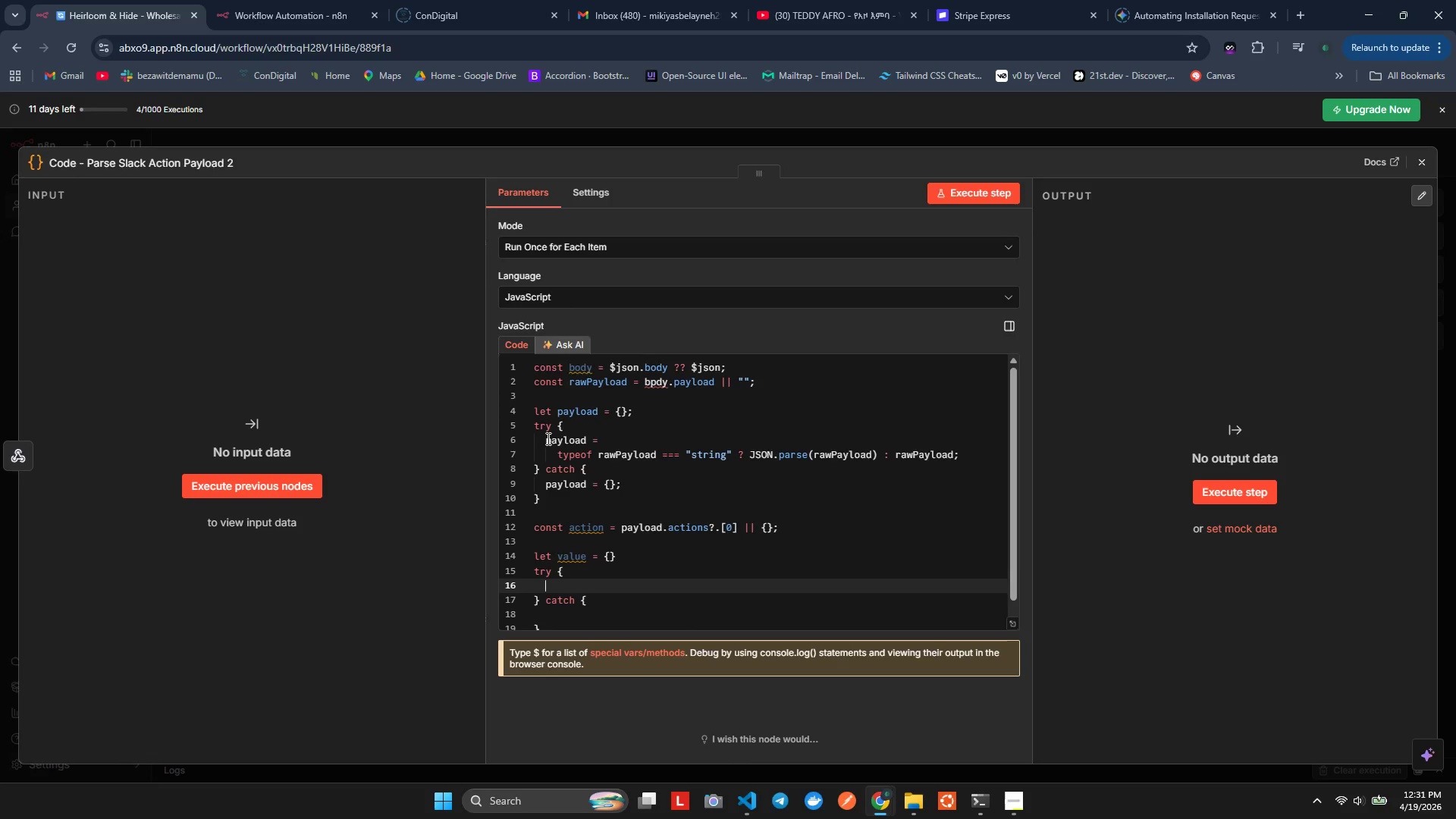 
key(ArrowUp)
 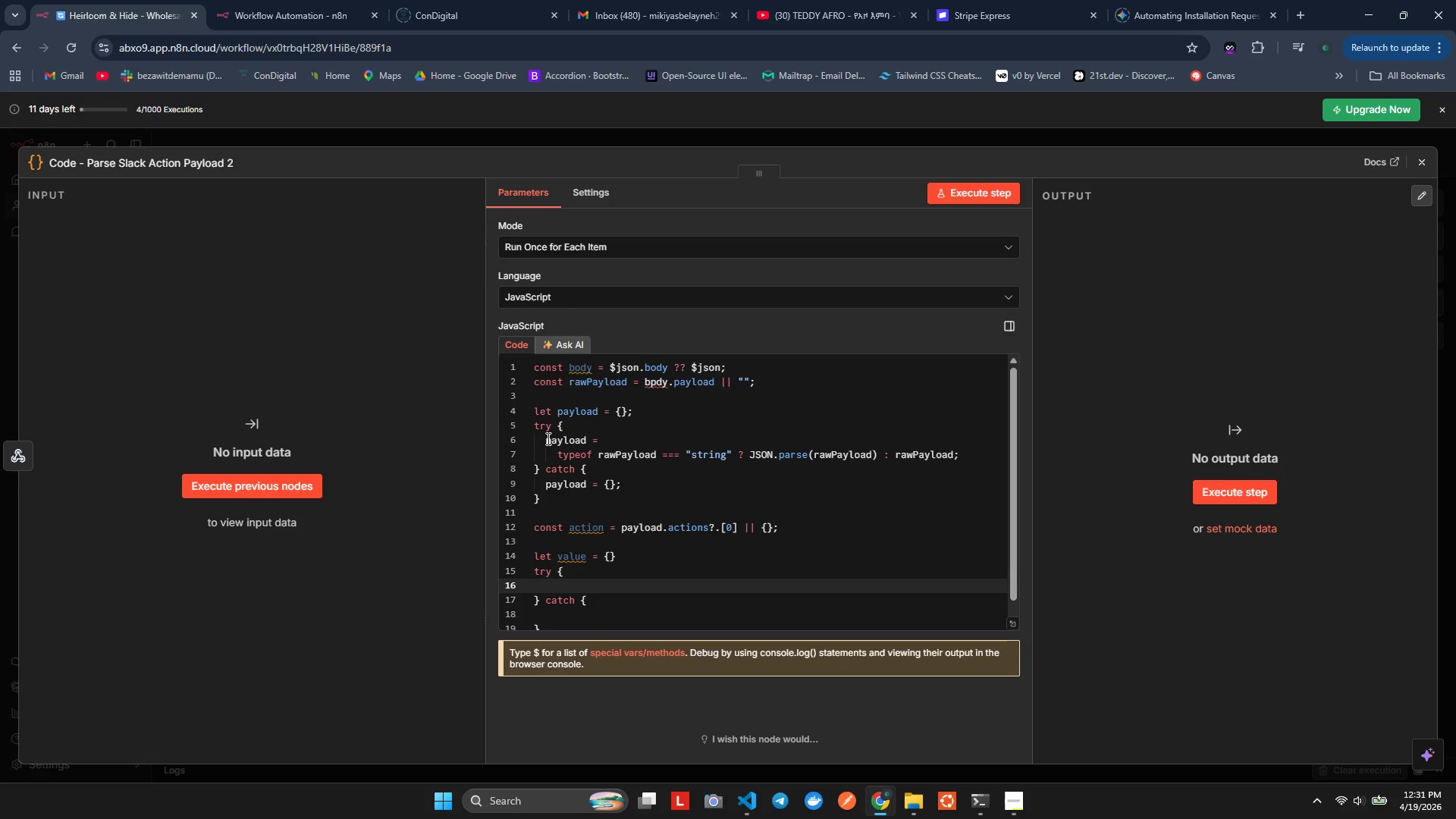 
type(value = {)
 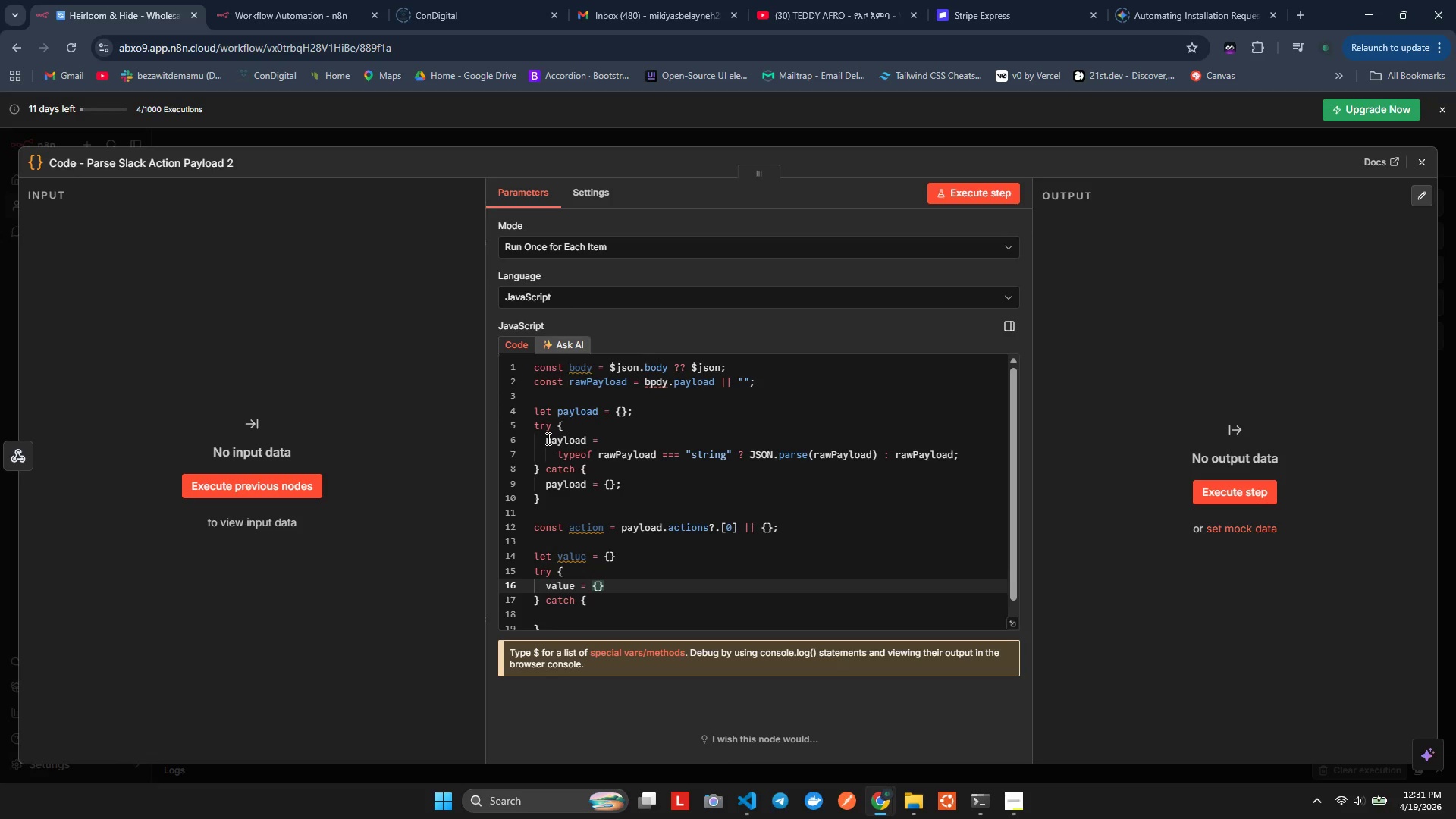 
key(ArrowDown)
 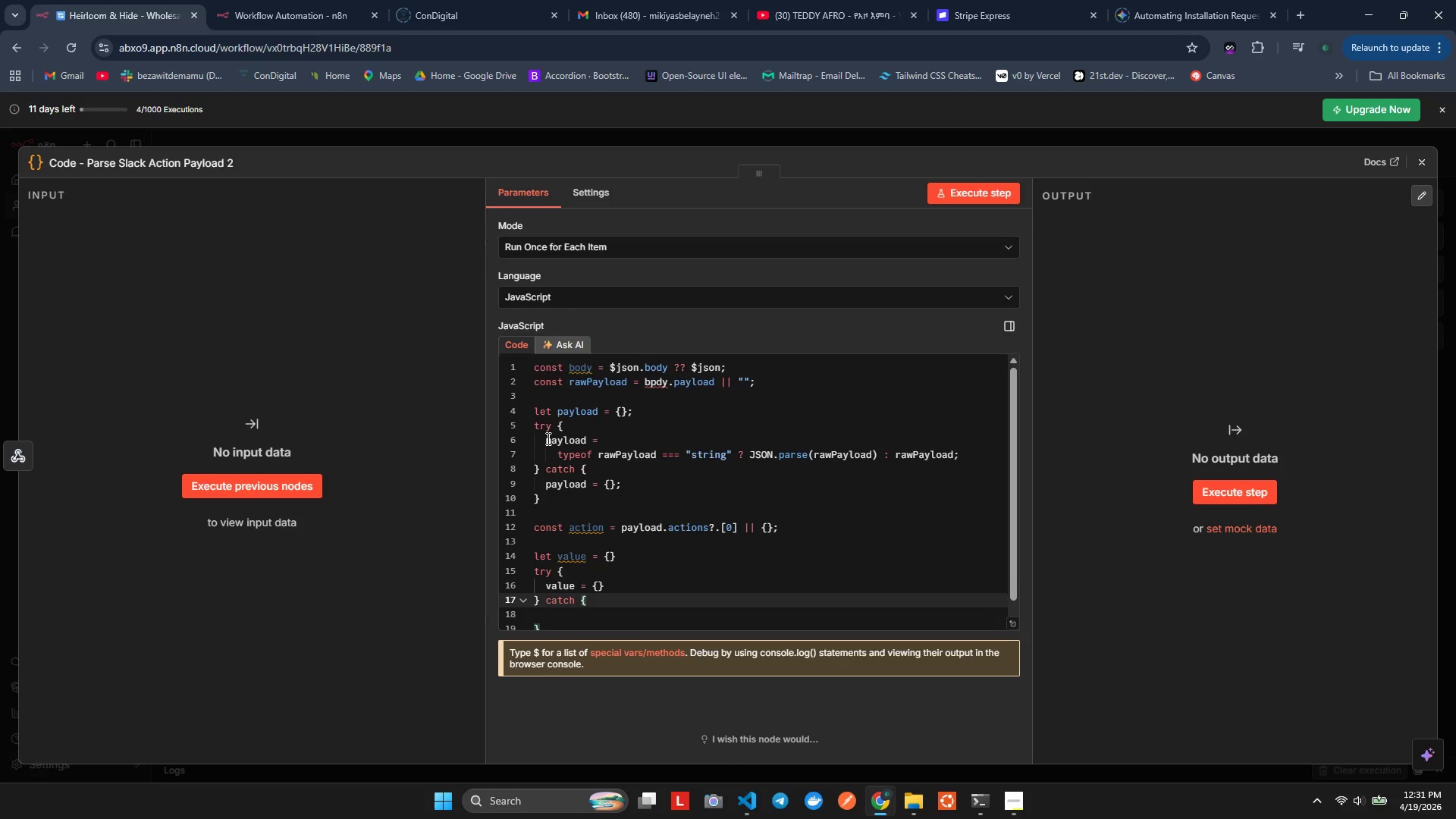 
key(ArrowDown)
 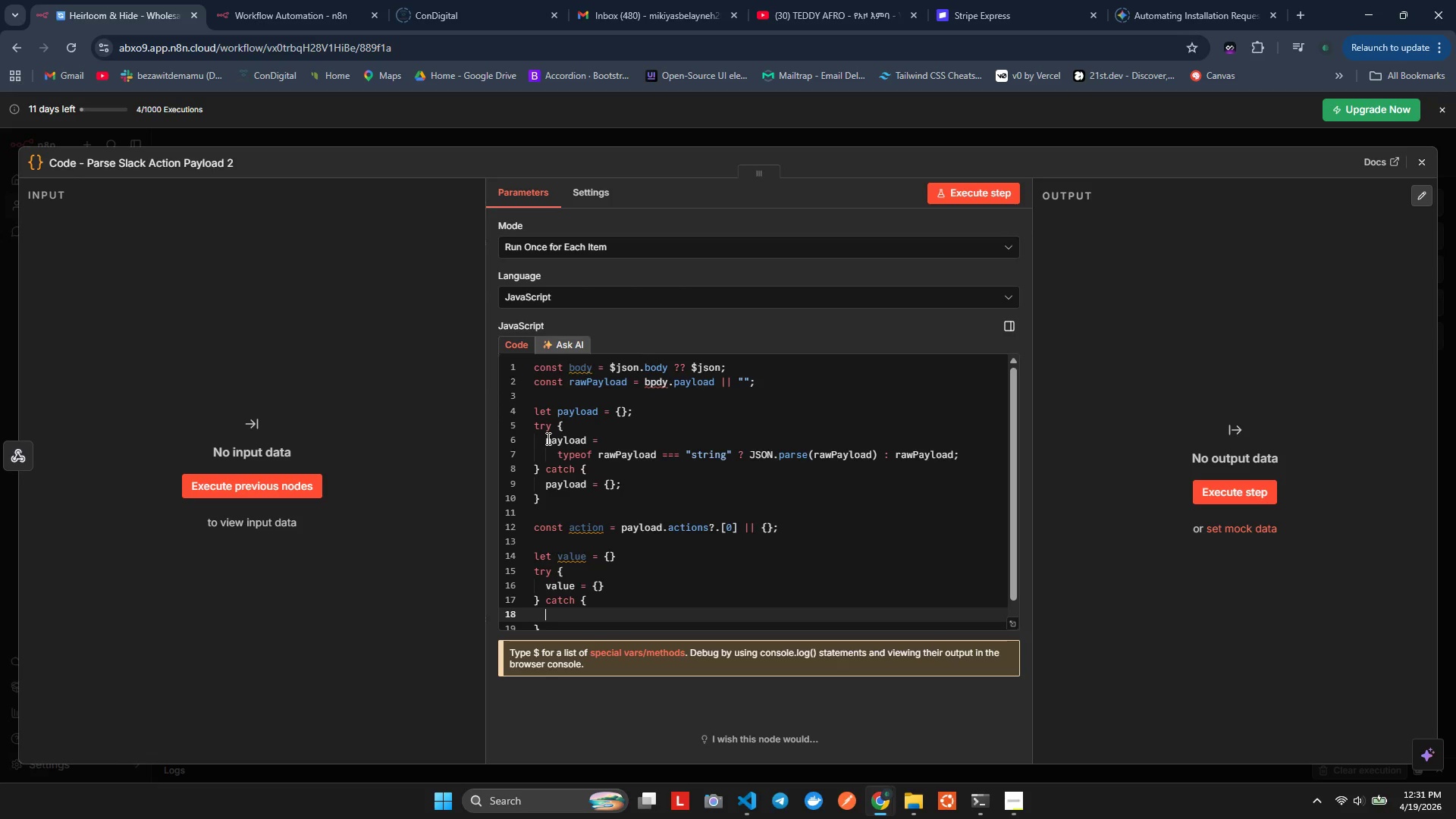 
left_click_drag(start_coordinate=[547, 438], to_coordinate=[537, 563])
 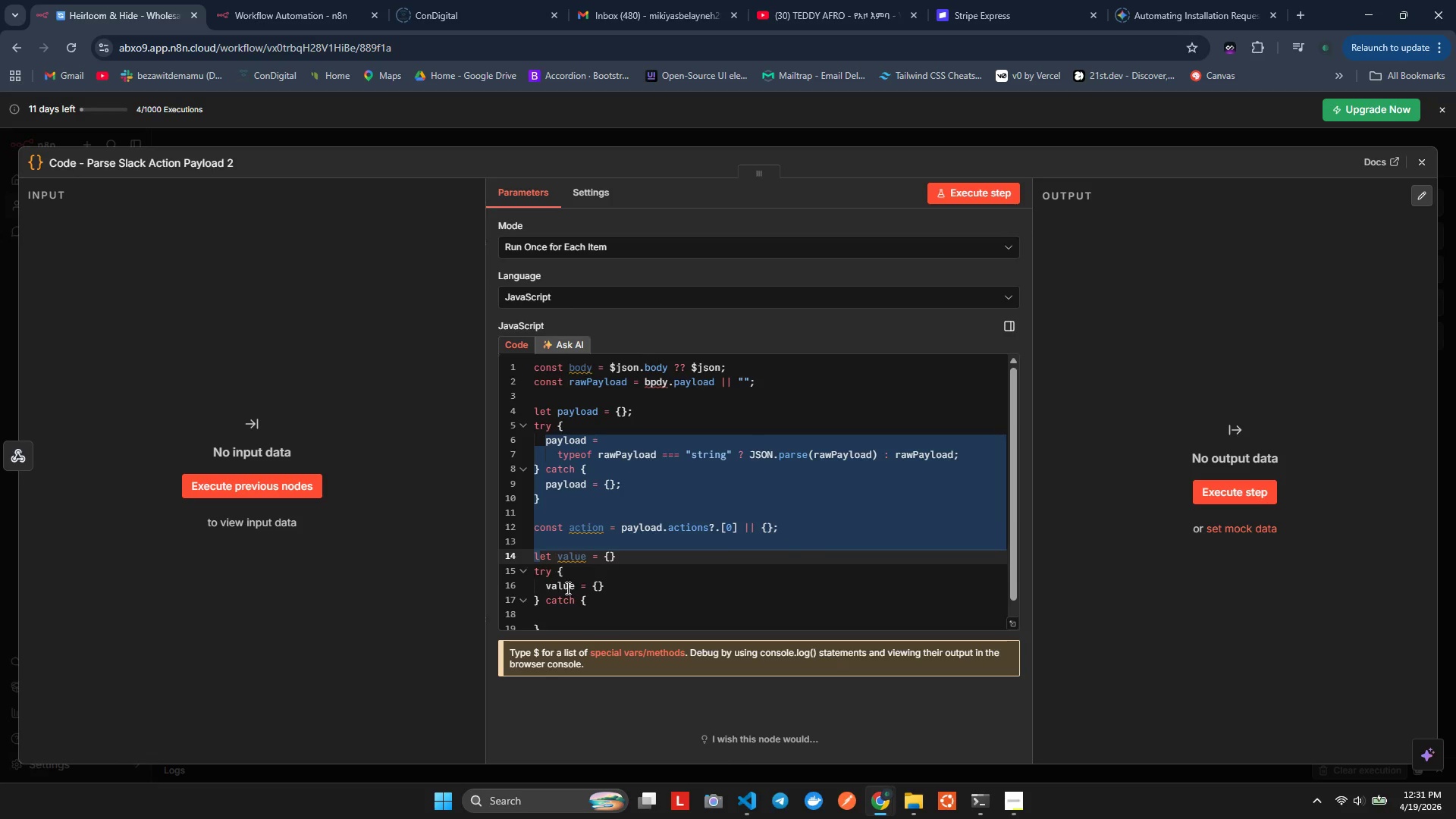 
left_click([574, 588])
 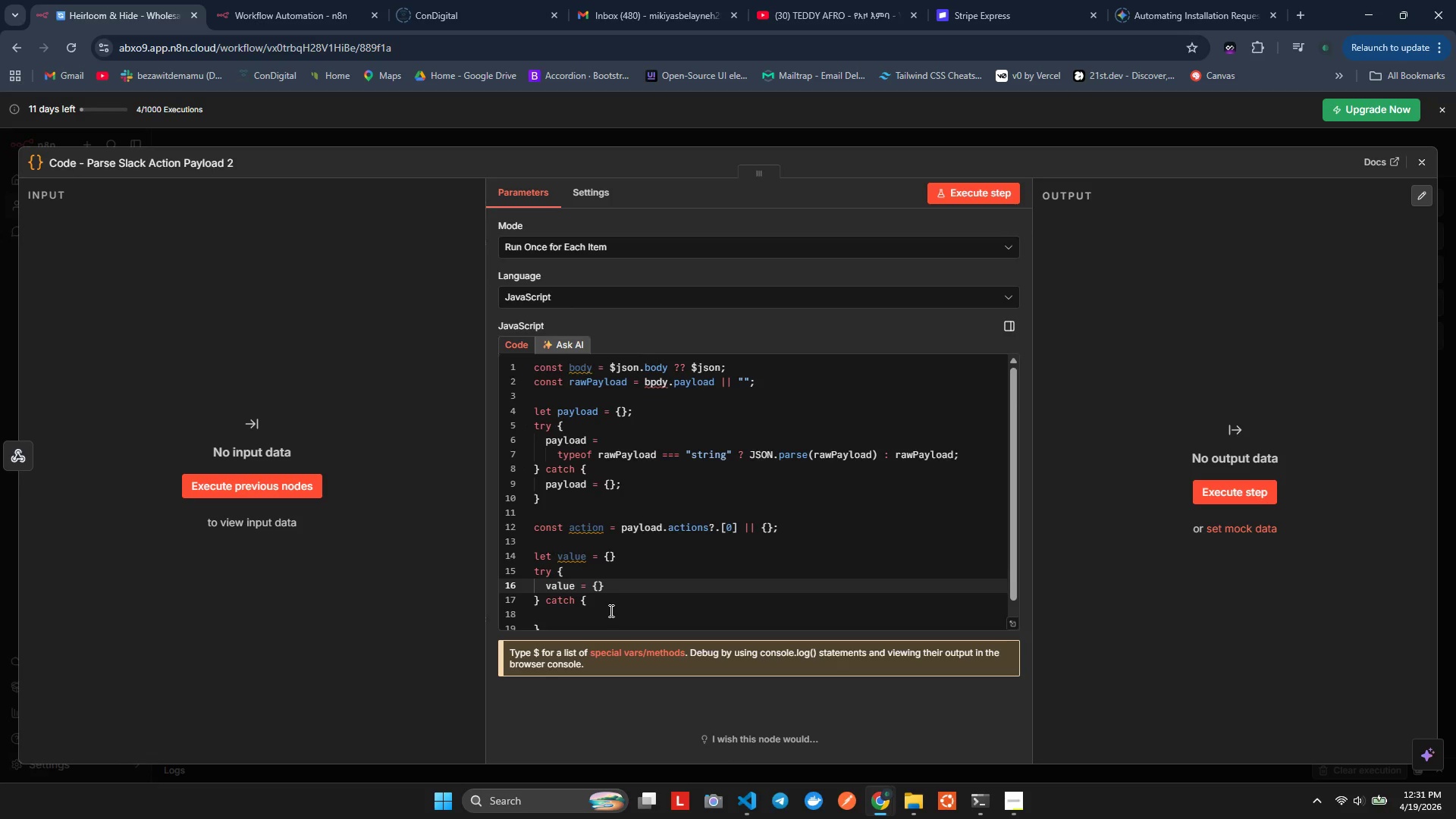 
left_click([610, 610])
 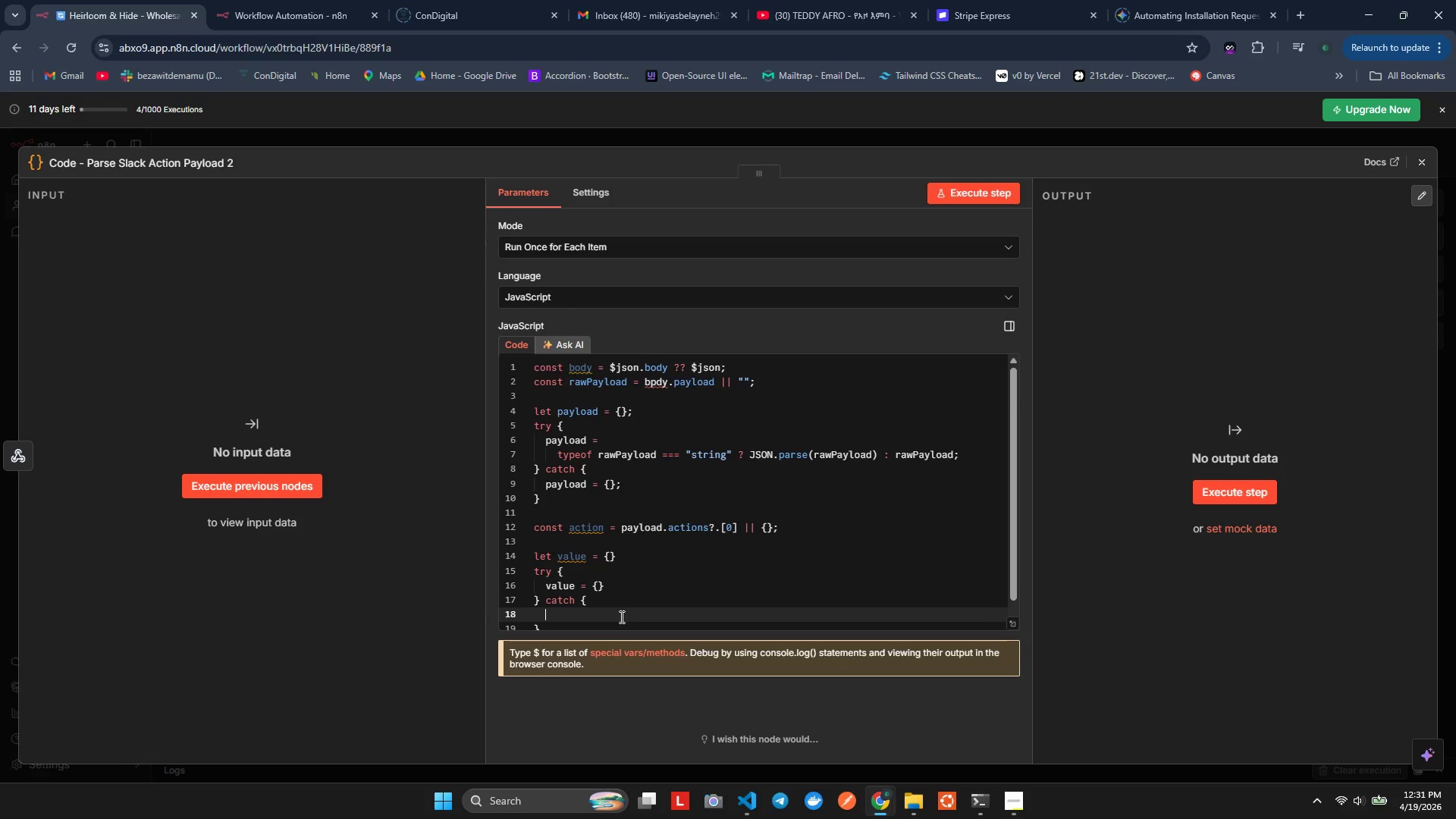 
key(ArrowUp)
 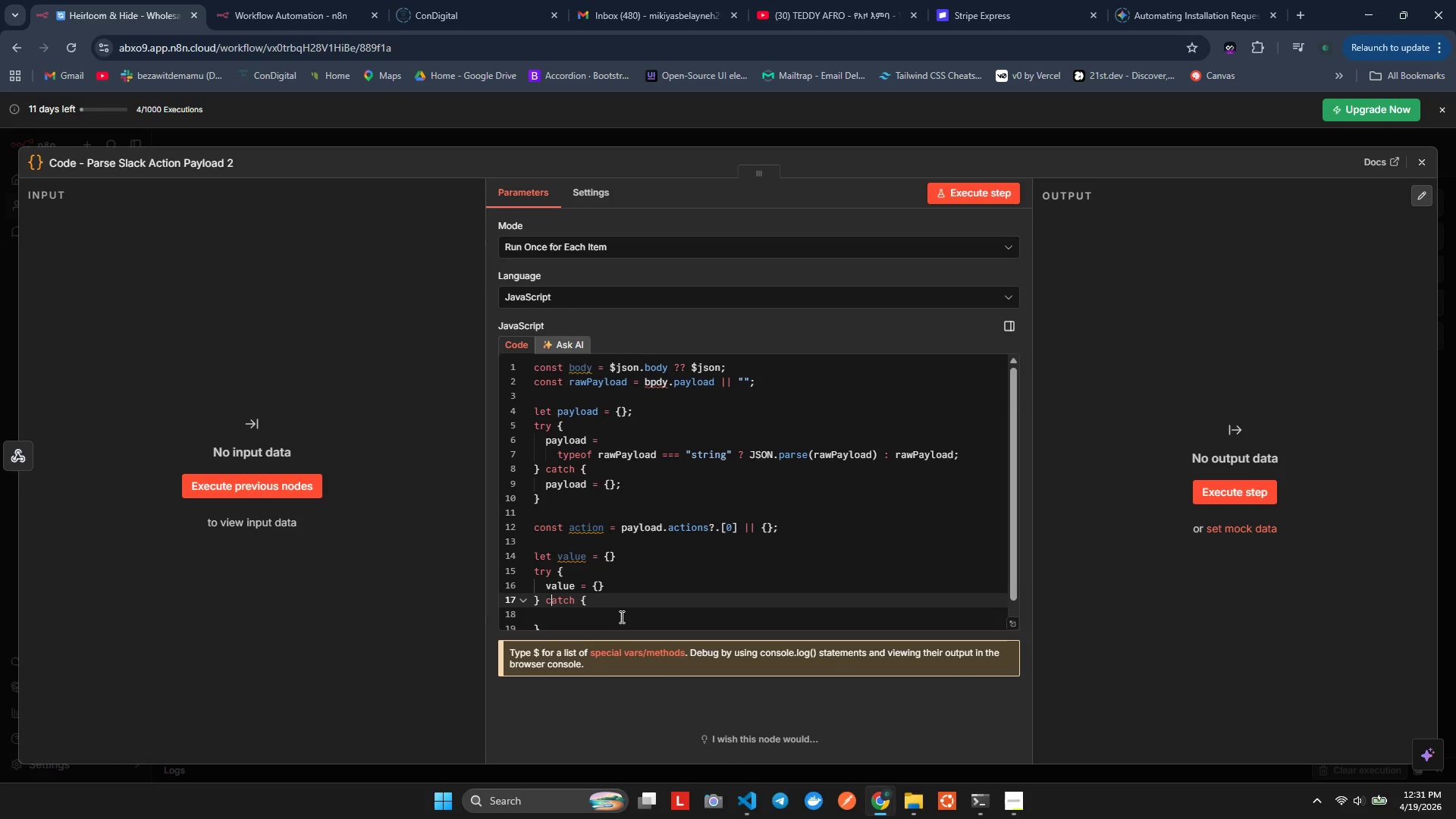 
key(ArrowRight)
 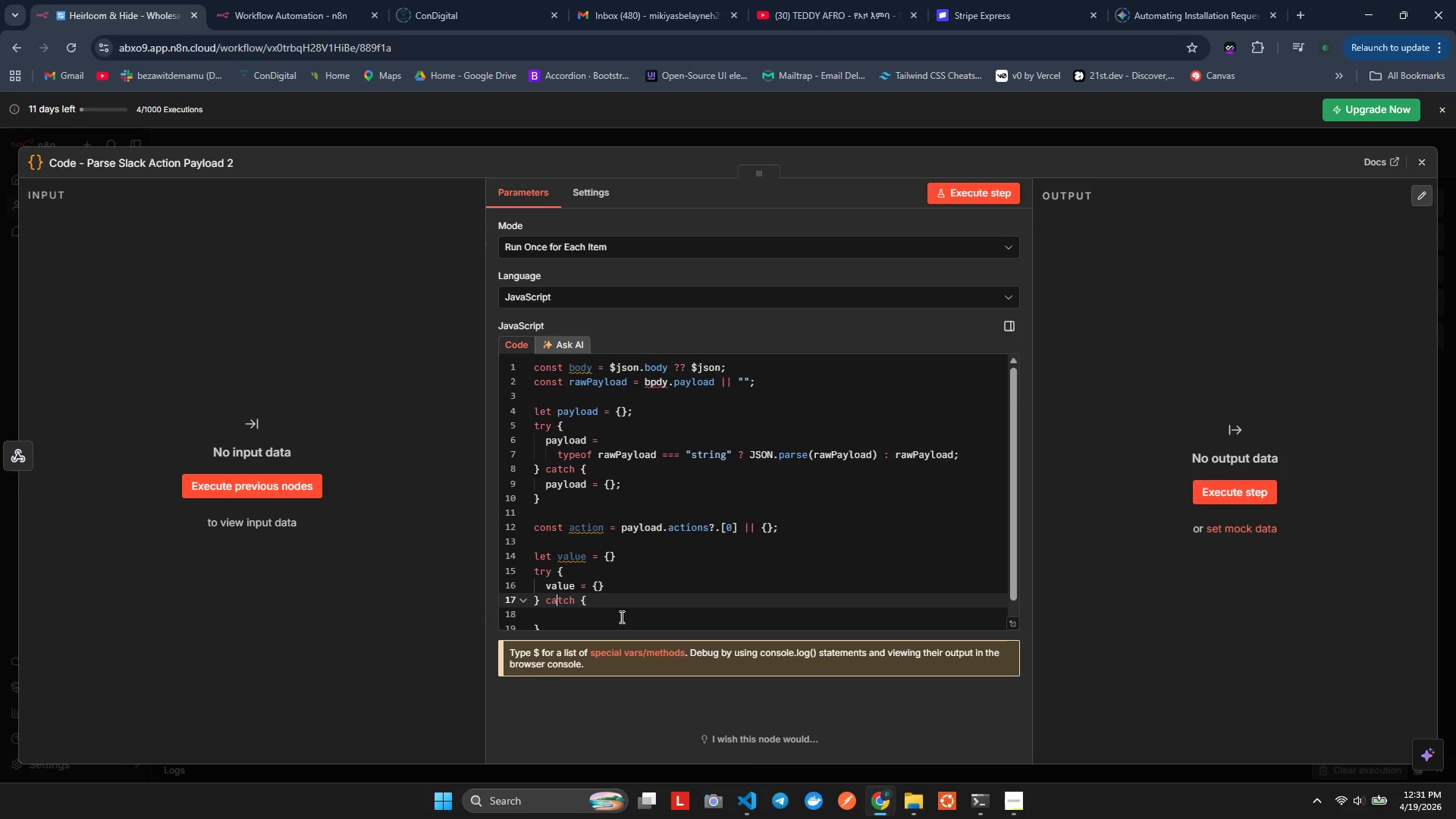 
key(ArrowRight)
 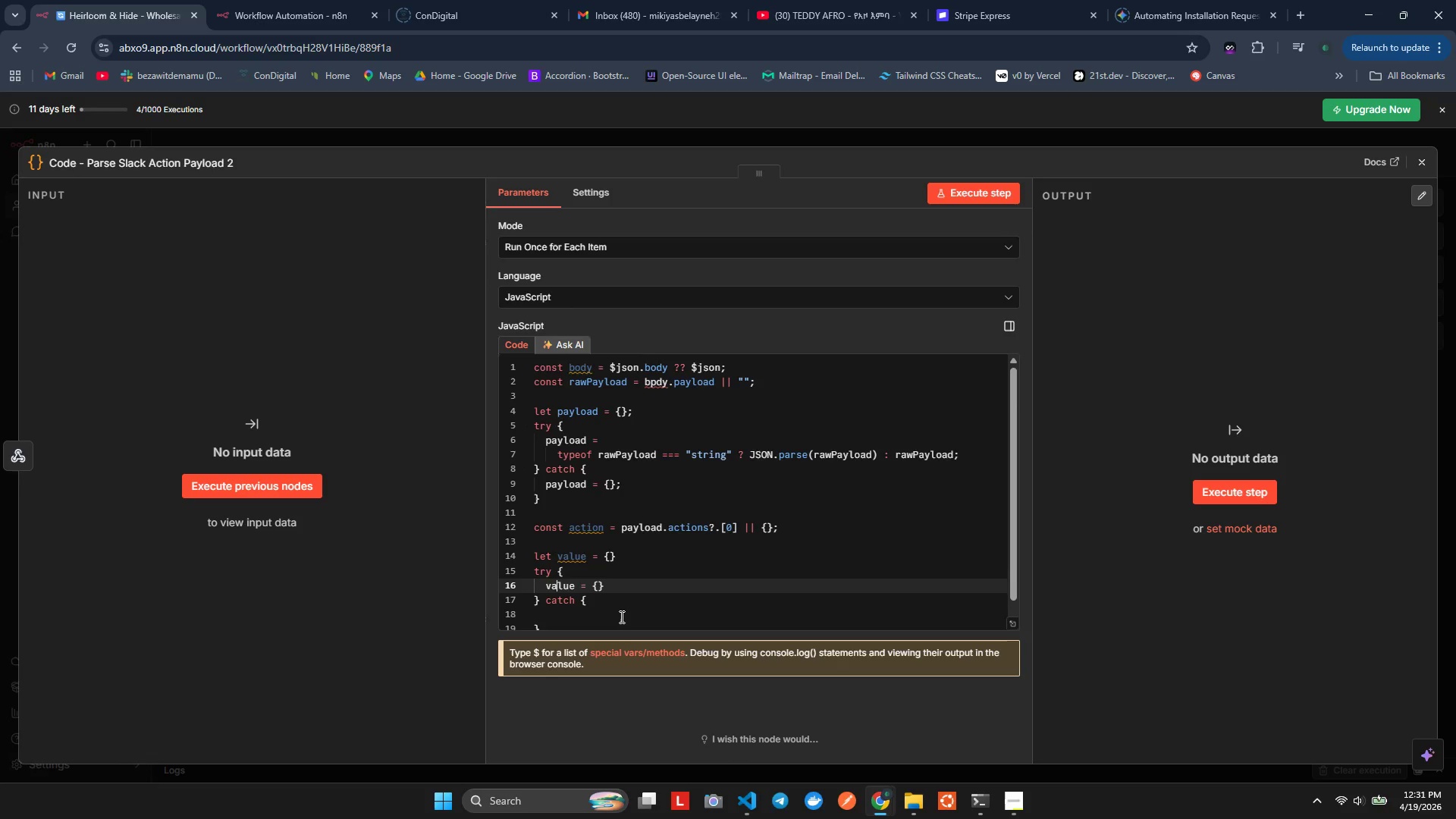 
key(ArrowUp)
 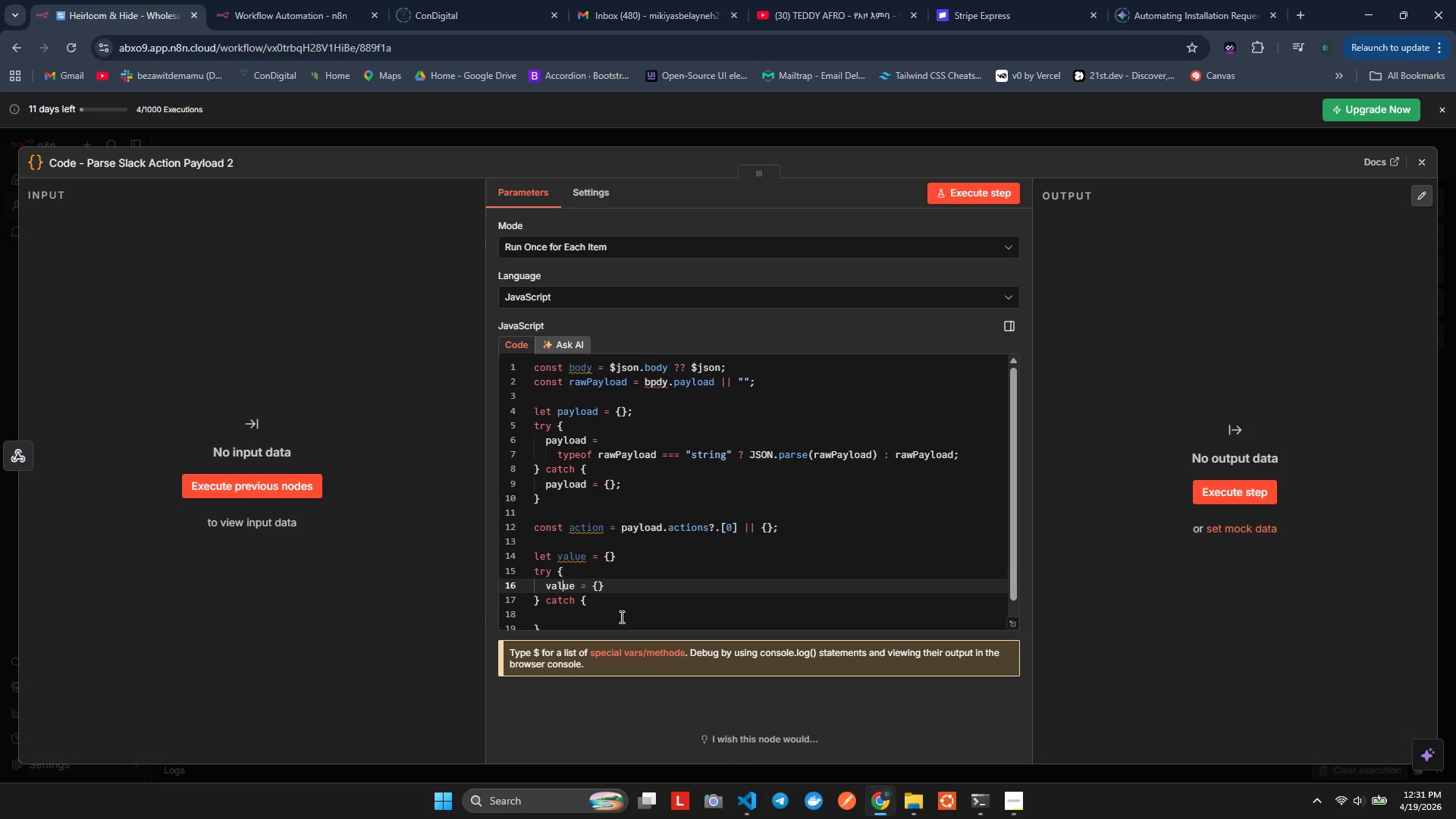 
key(ArrowRight)
 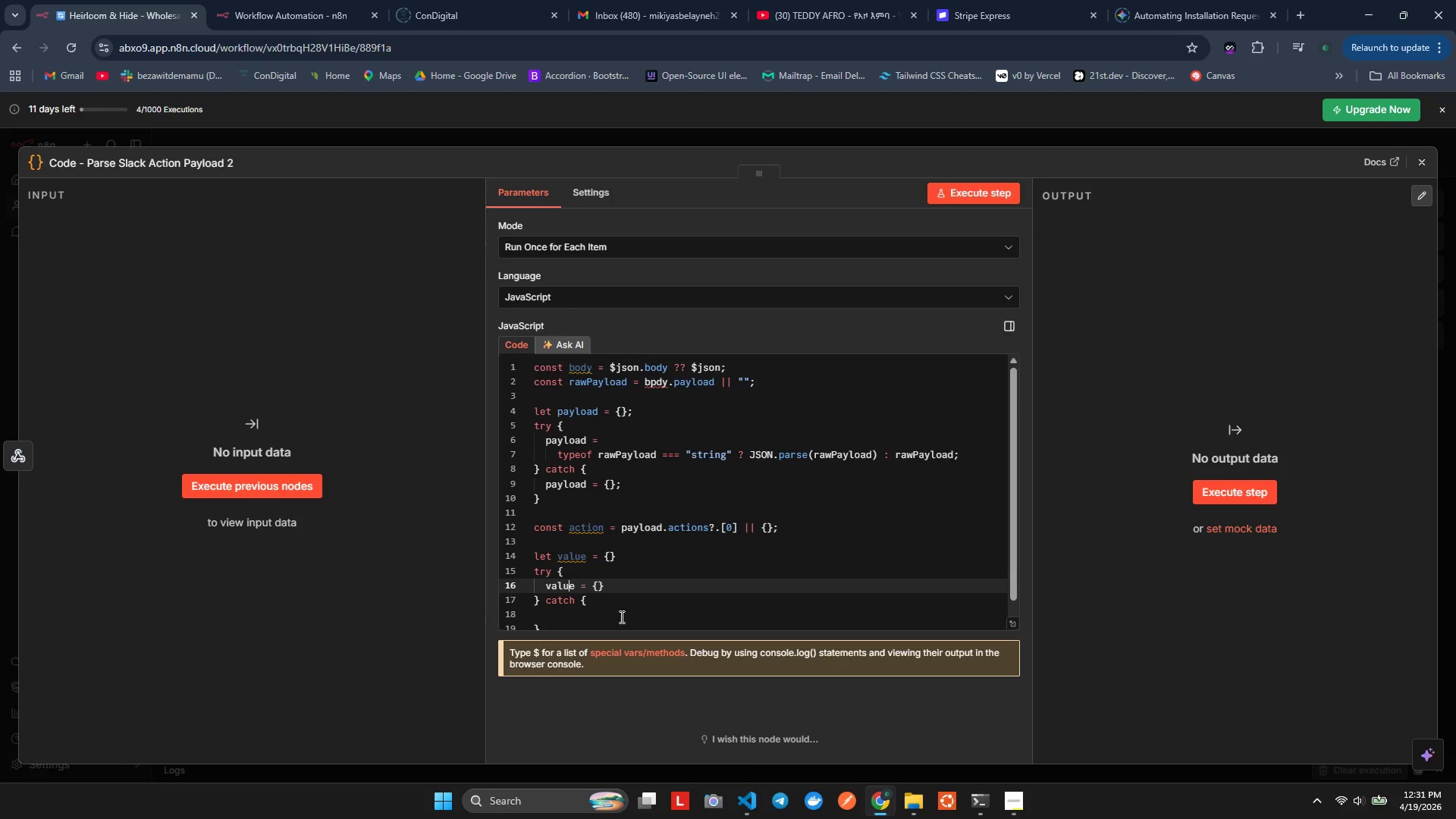 
hold_key(key=ArrowRight, duration=0.67)
 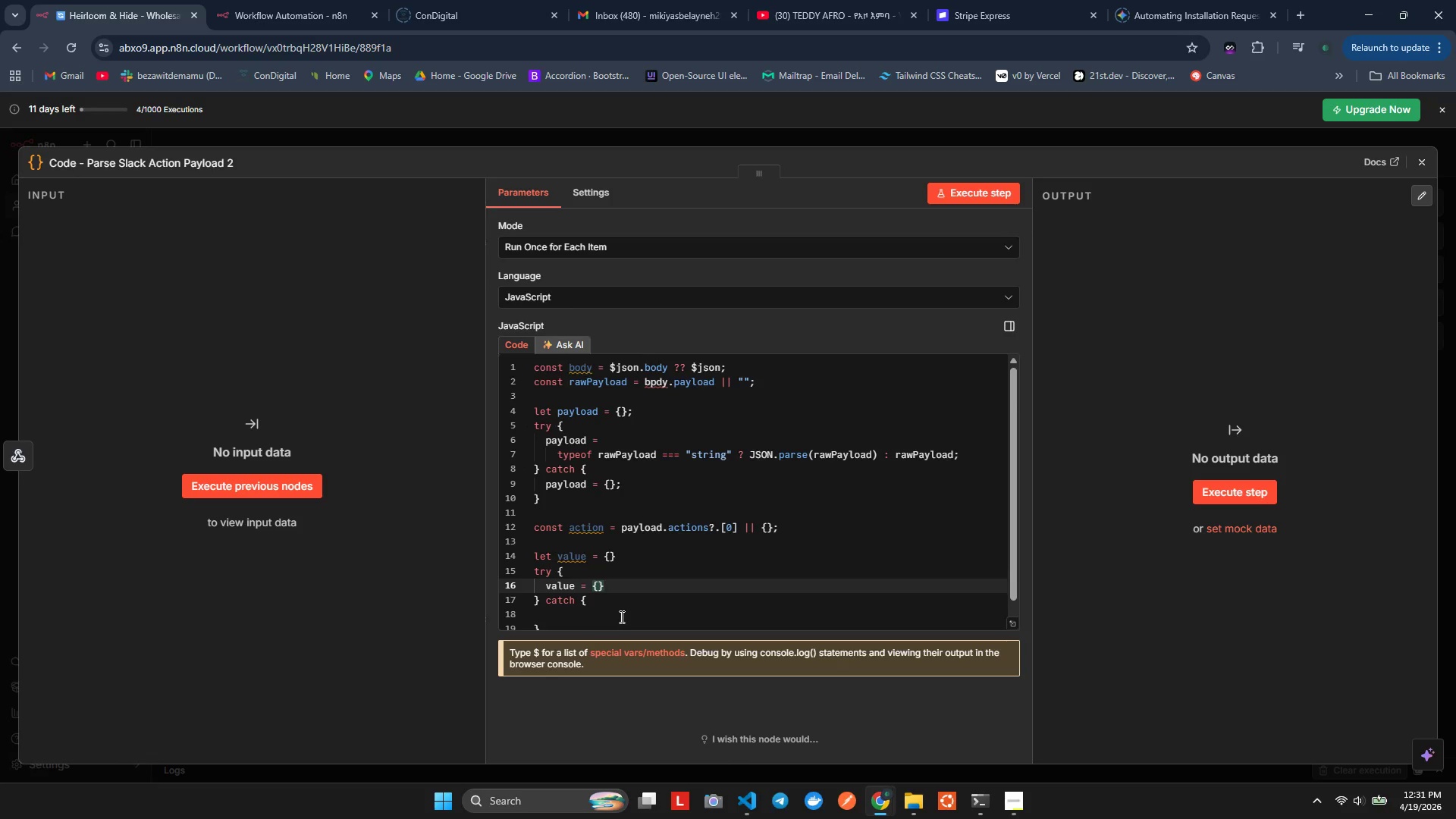 
key(Backspace)
key(Backspace)
type(SON)
 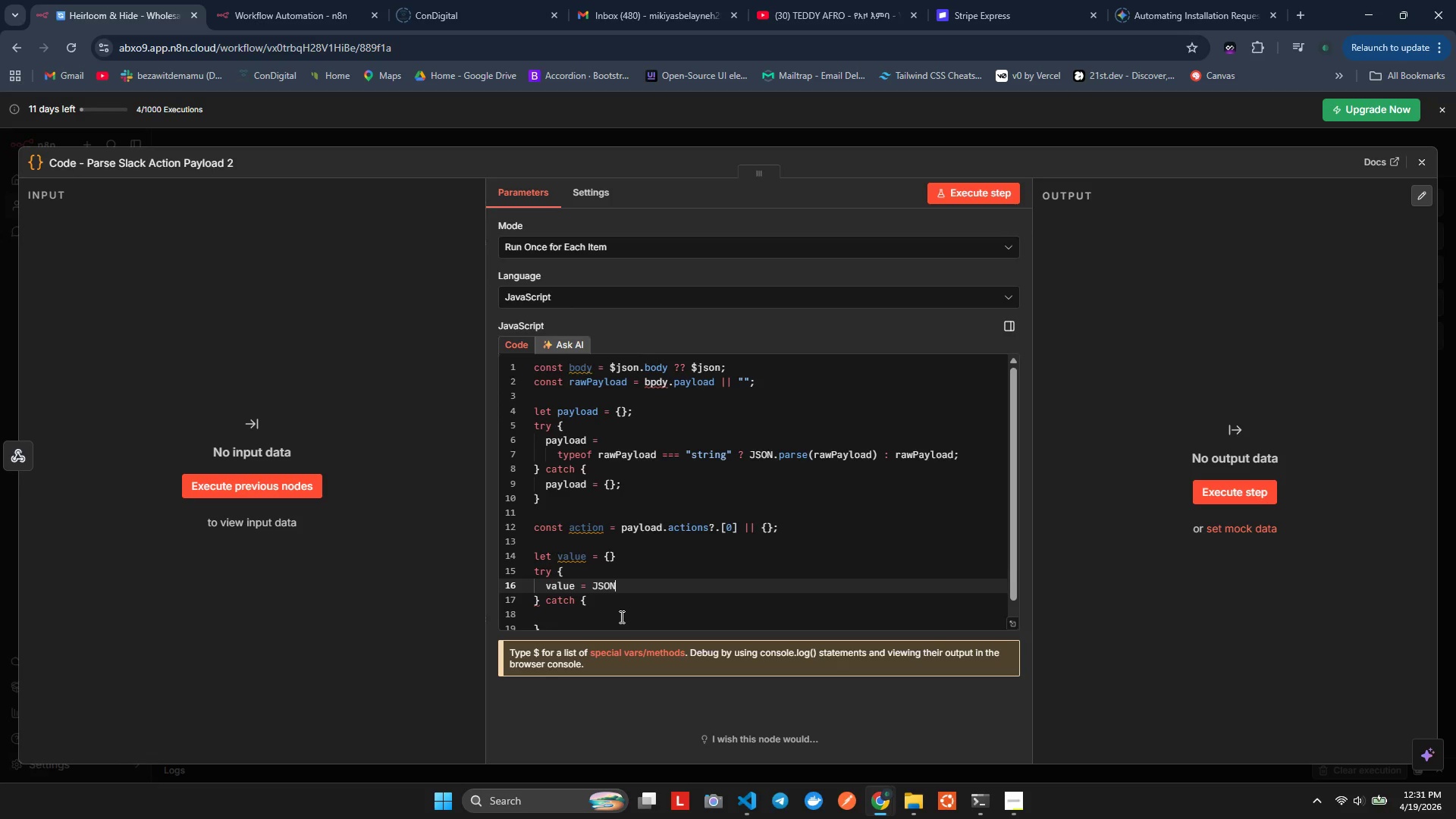 
hold_key(key=J, duration=0.36)
 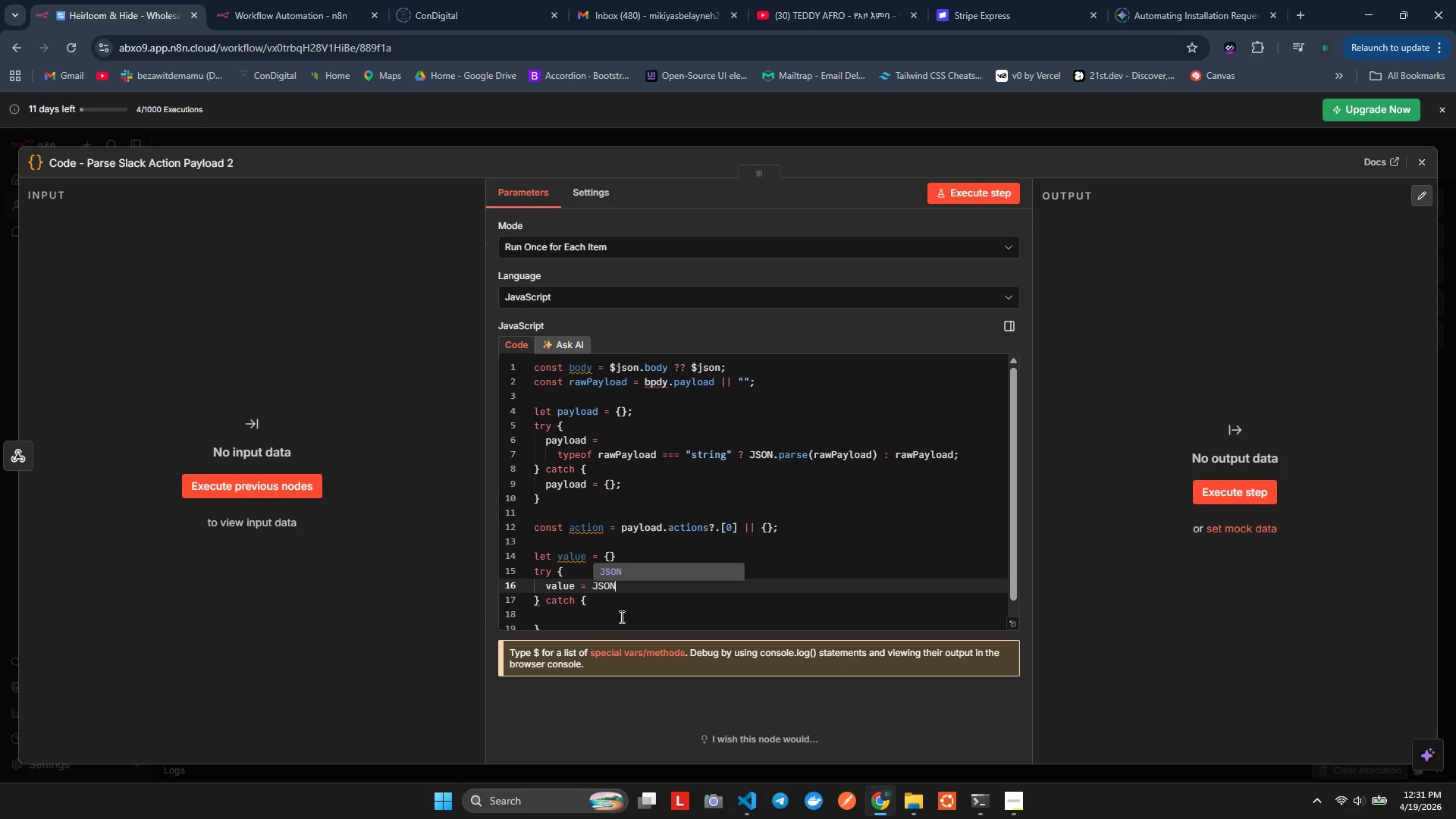 
key(Enter)
 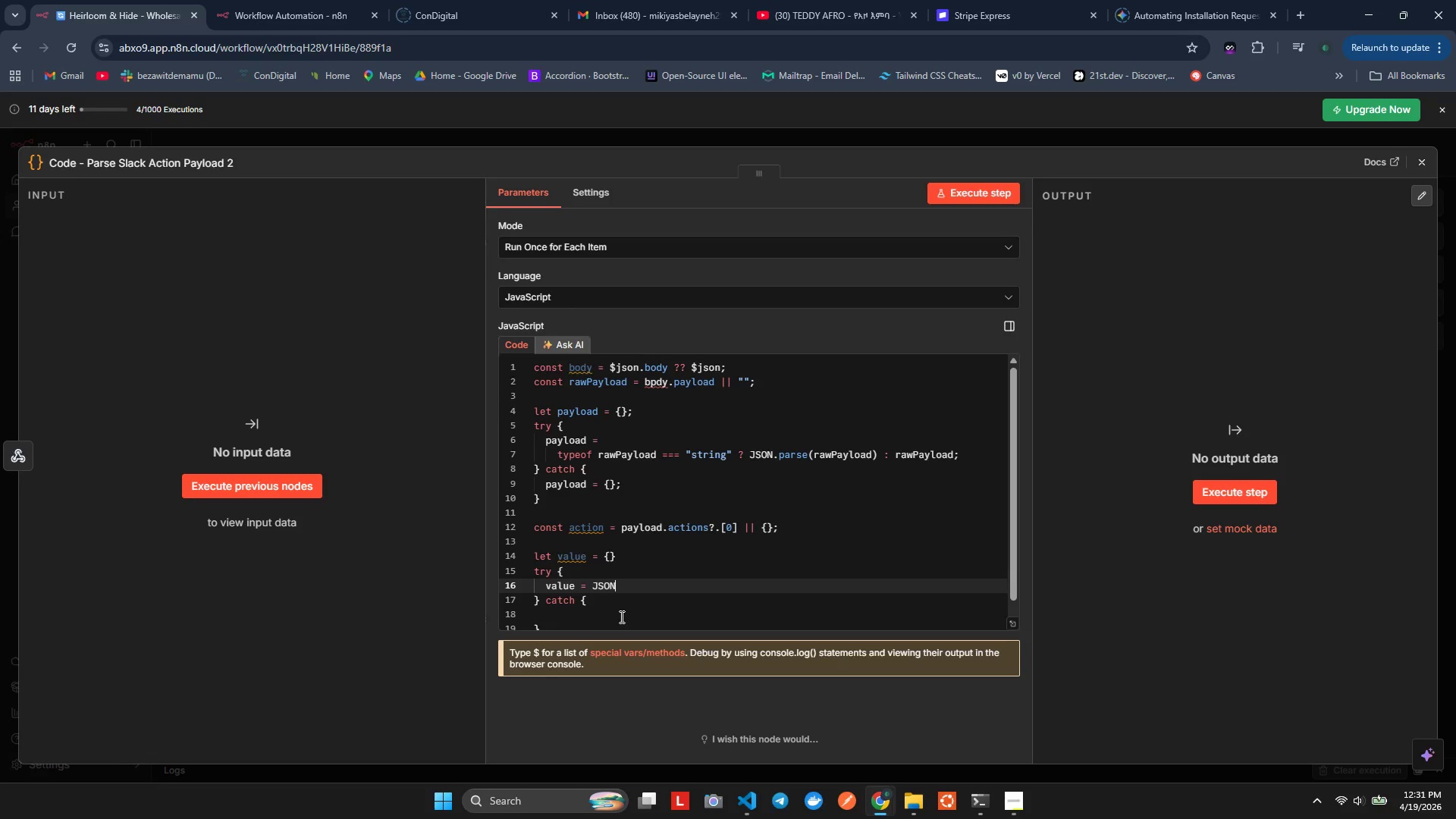 
type(.parse)
 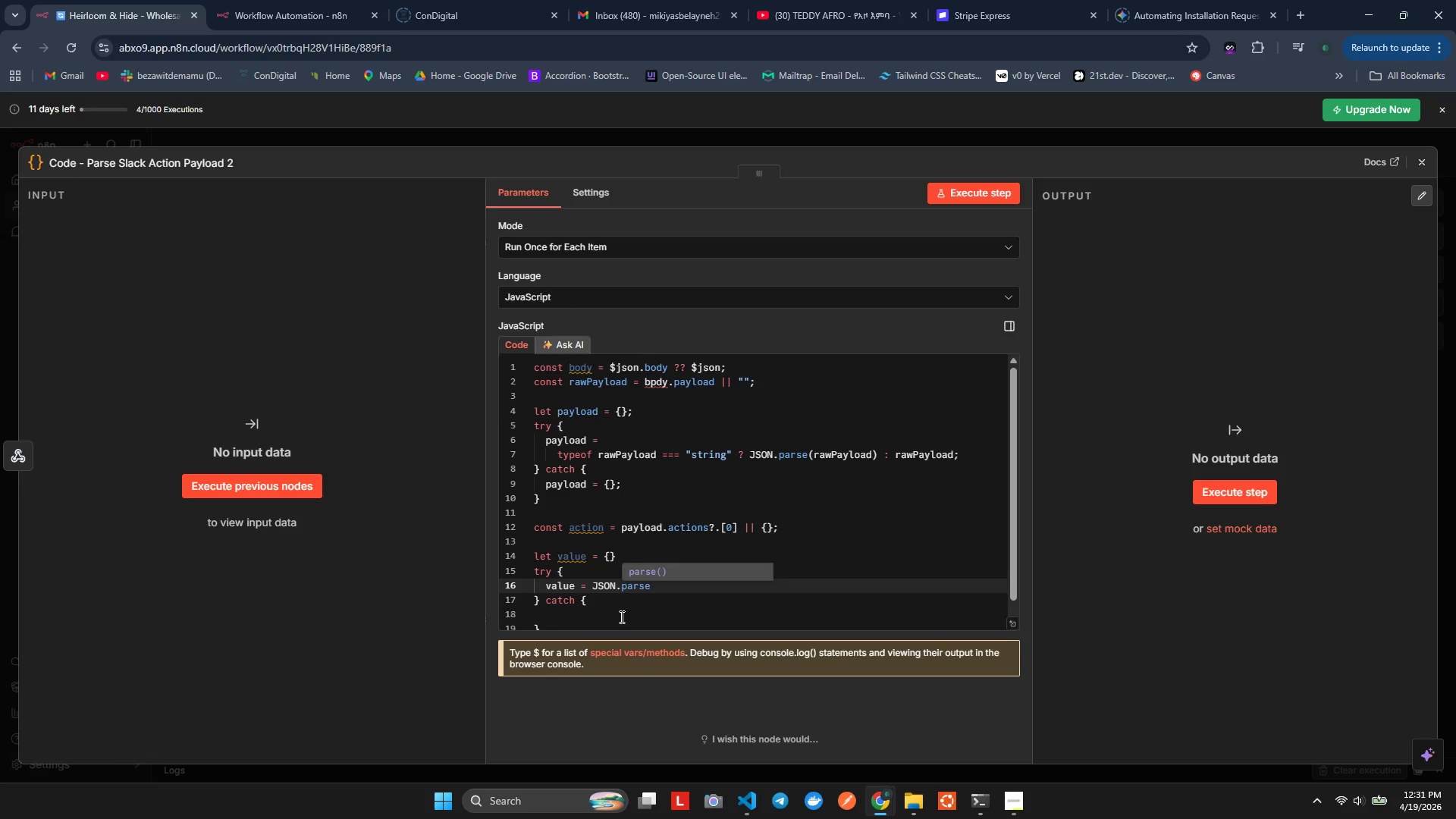 
key(Enter)
 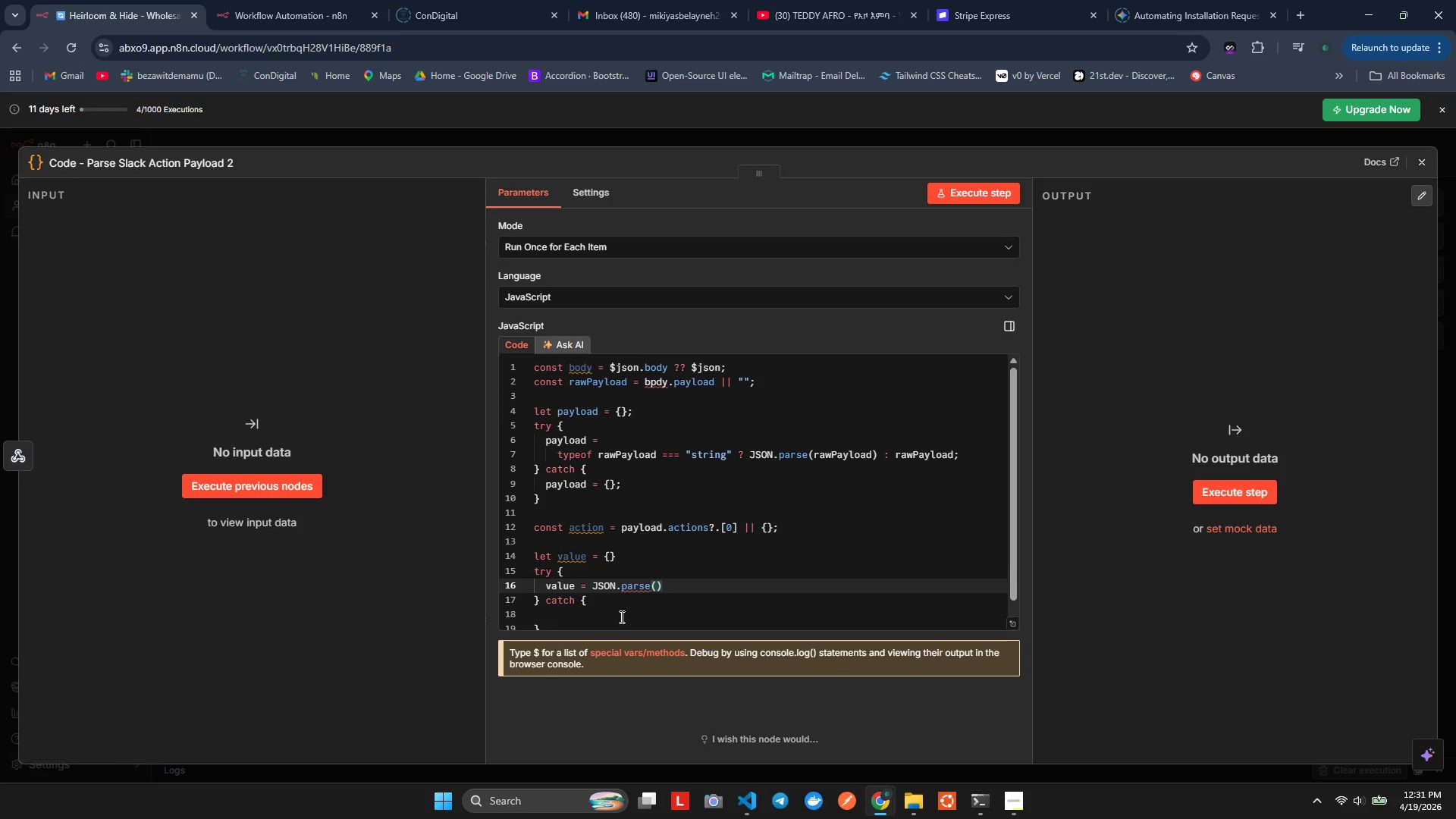 
type(ac)
 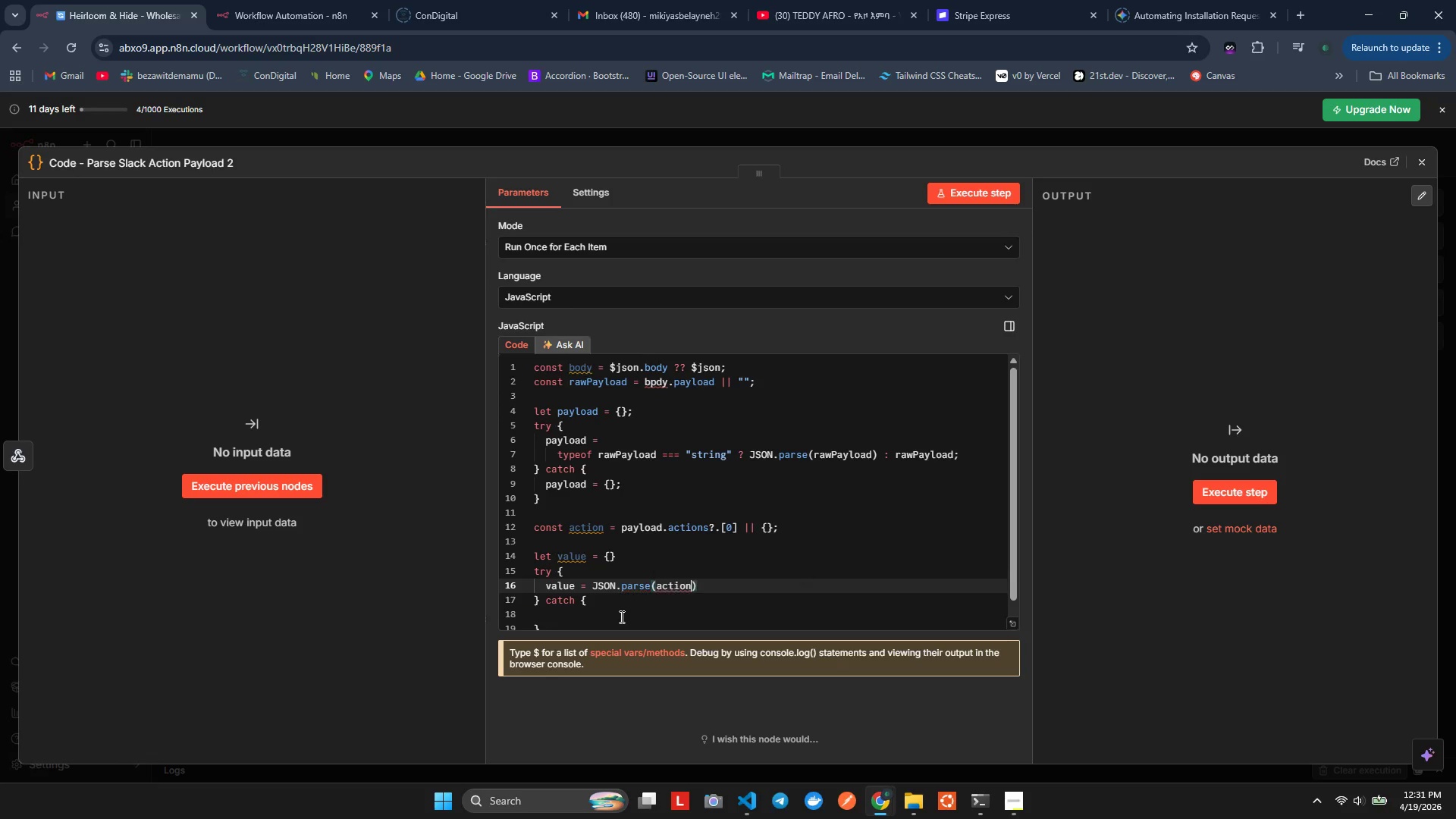 
key(Enter)
 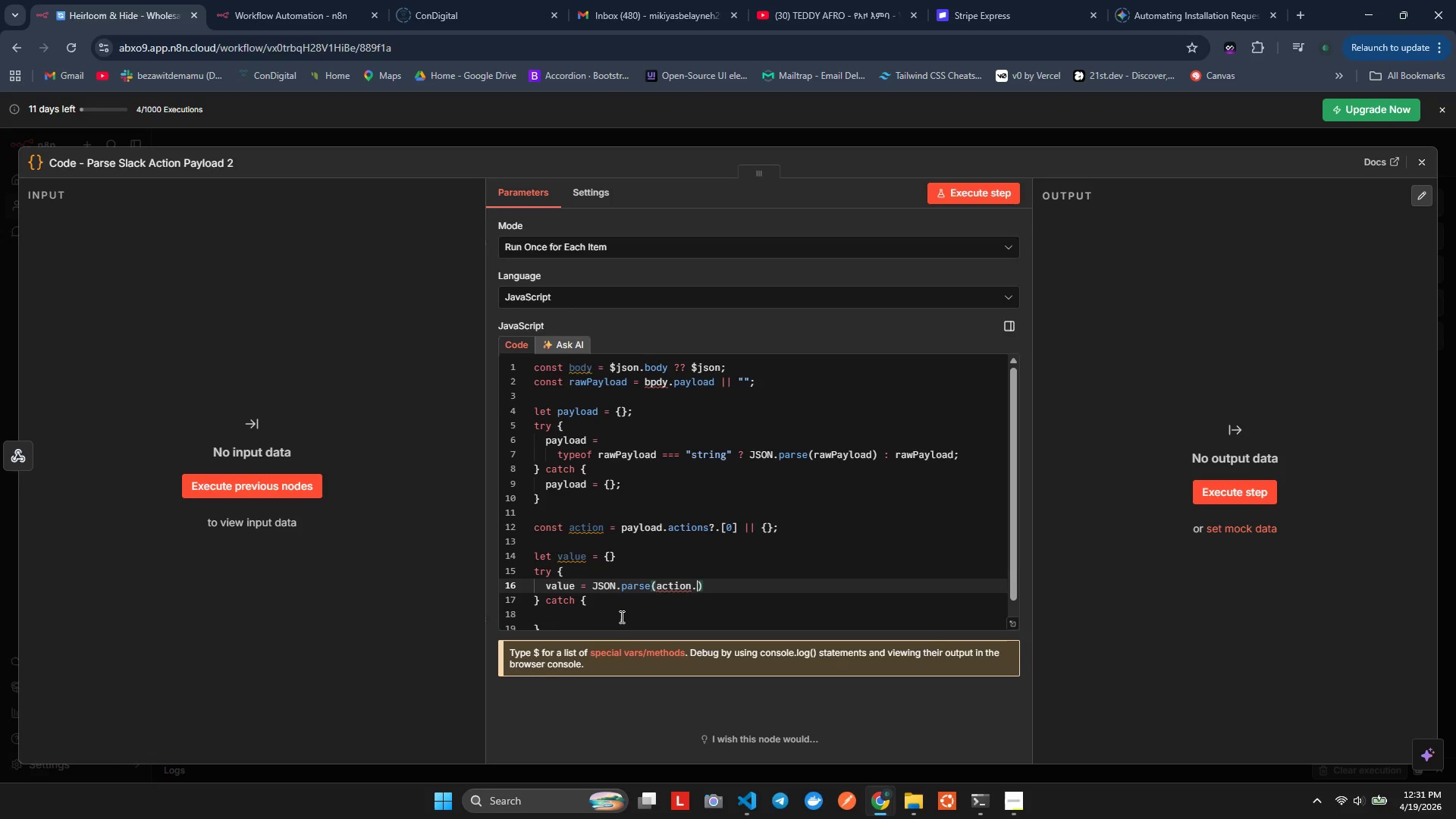 
type(.value || '{}F)
 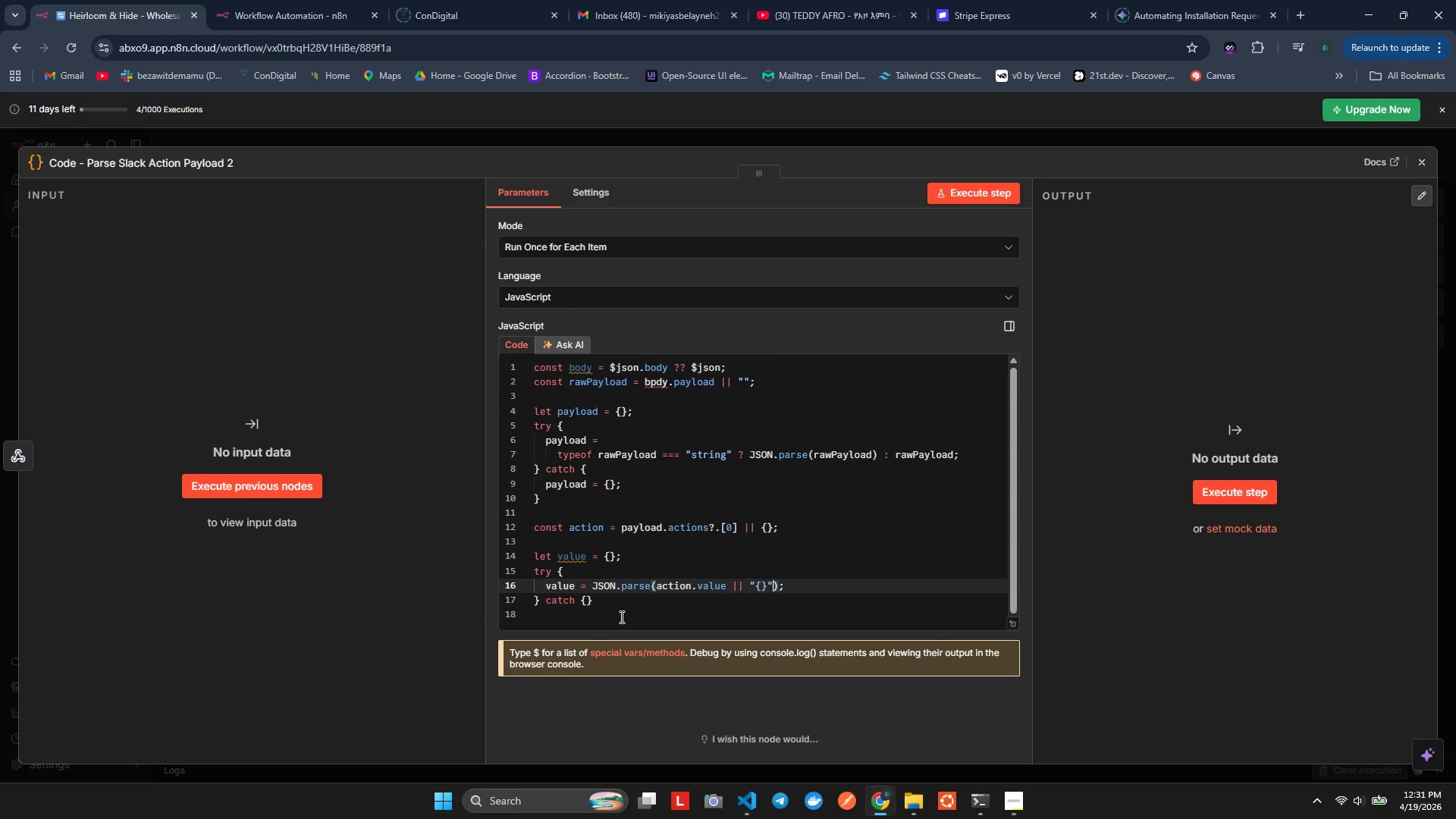 
 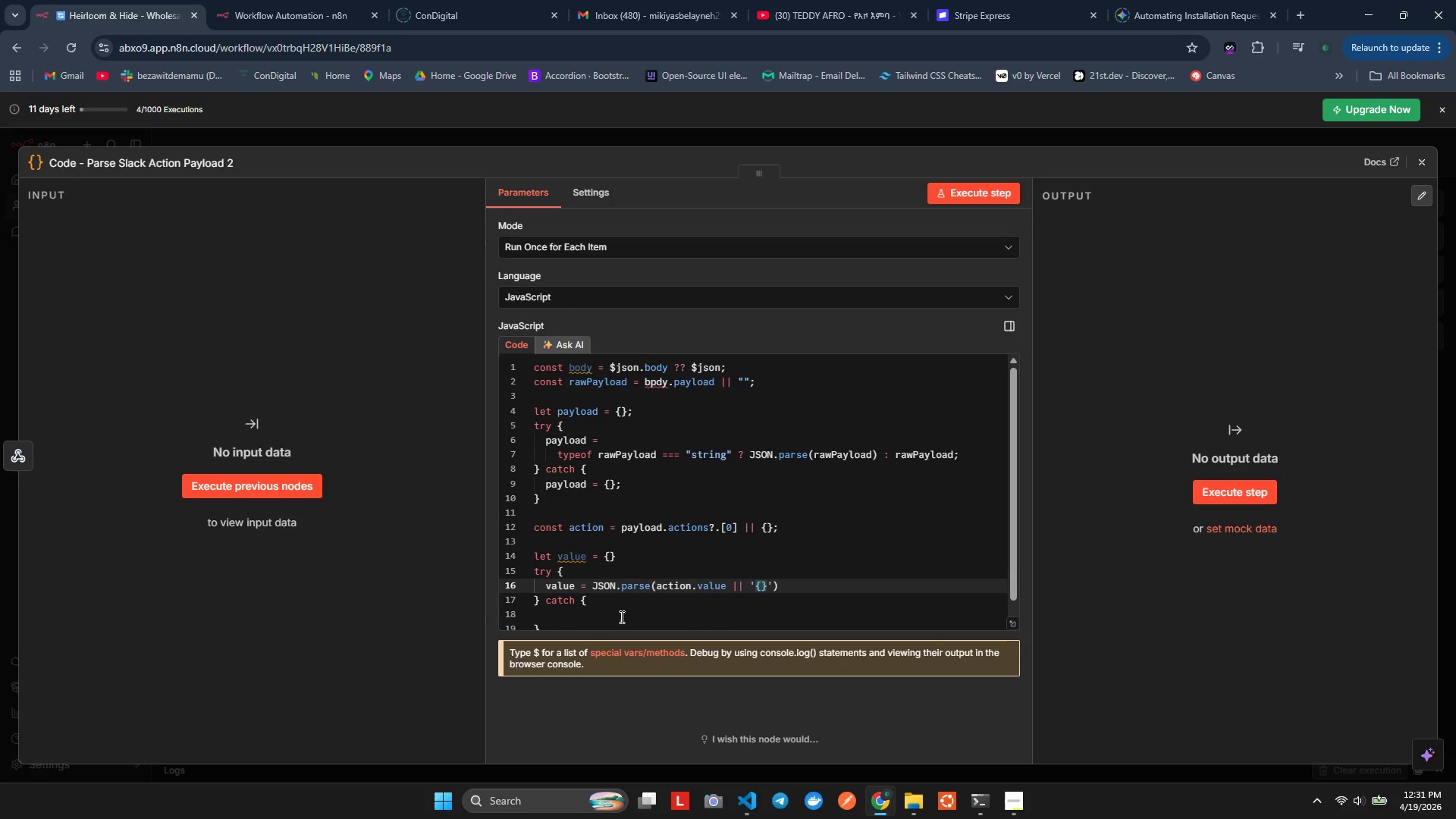 
hold_key(key=AltLeft, duration=0.41)
 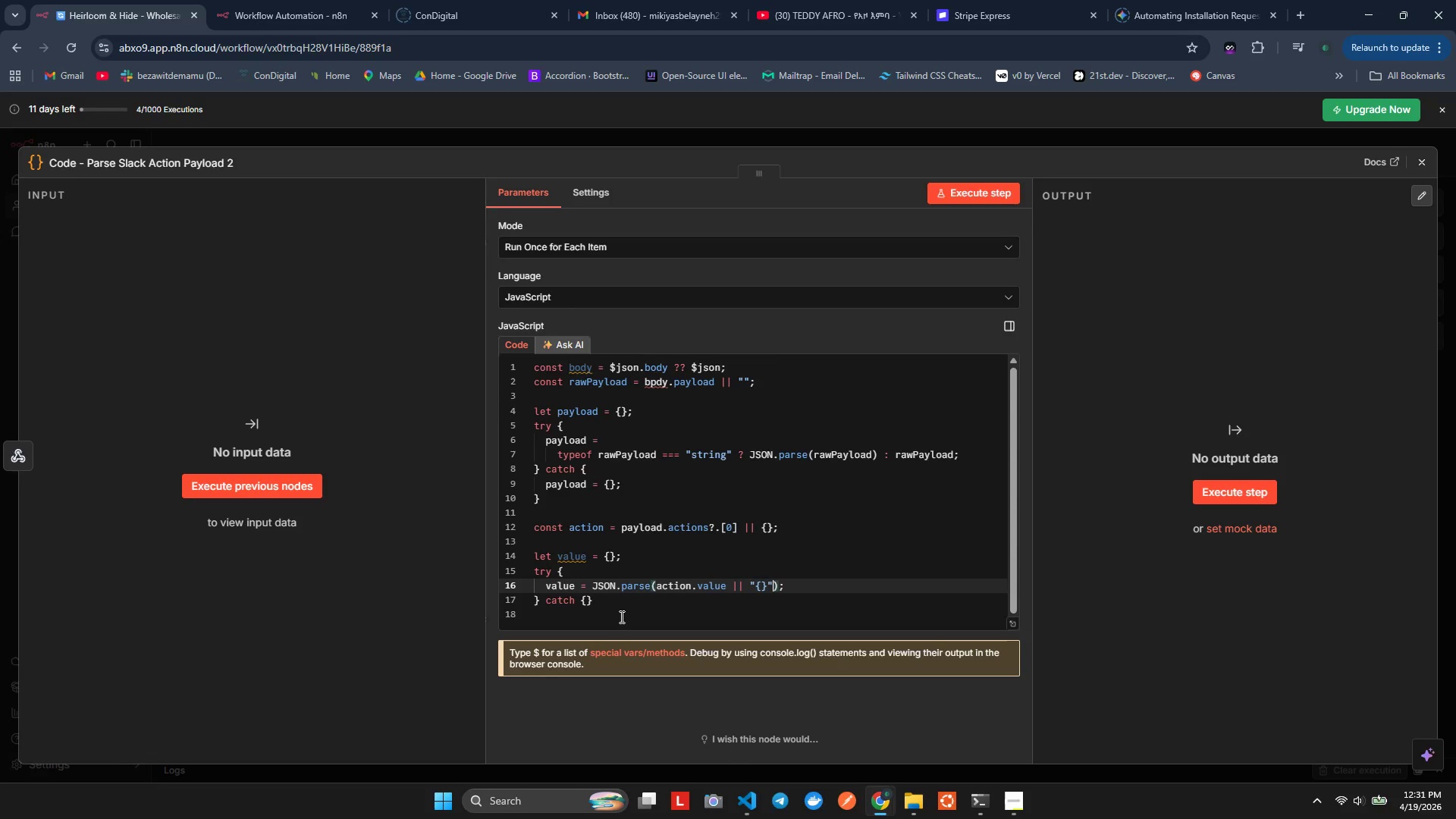 
key(ArrowRight)
 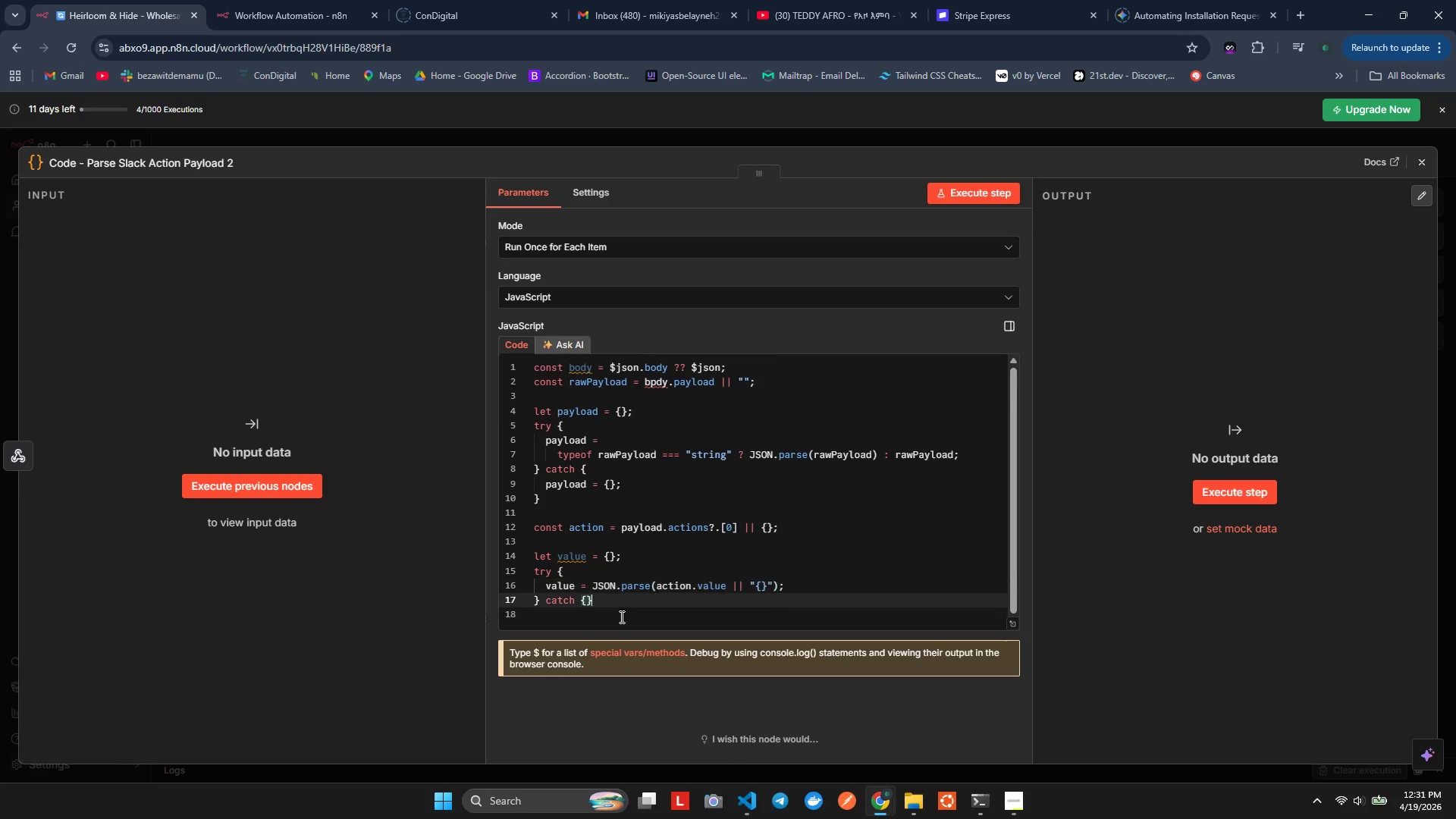 
key(ArrowDown)
 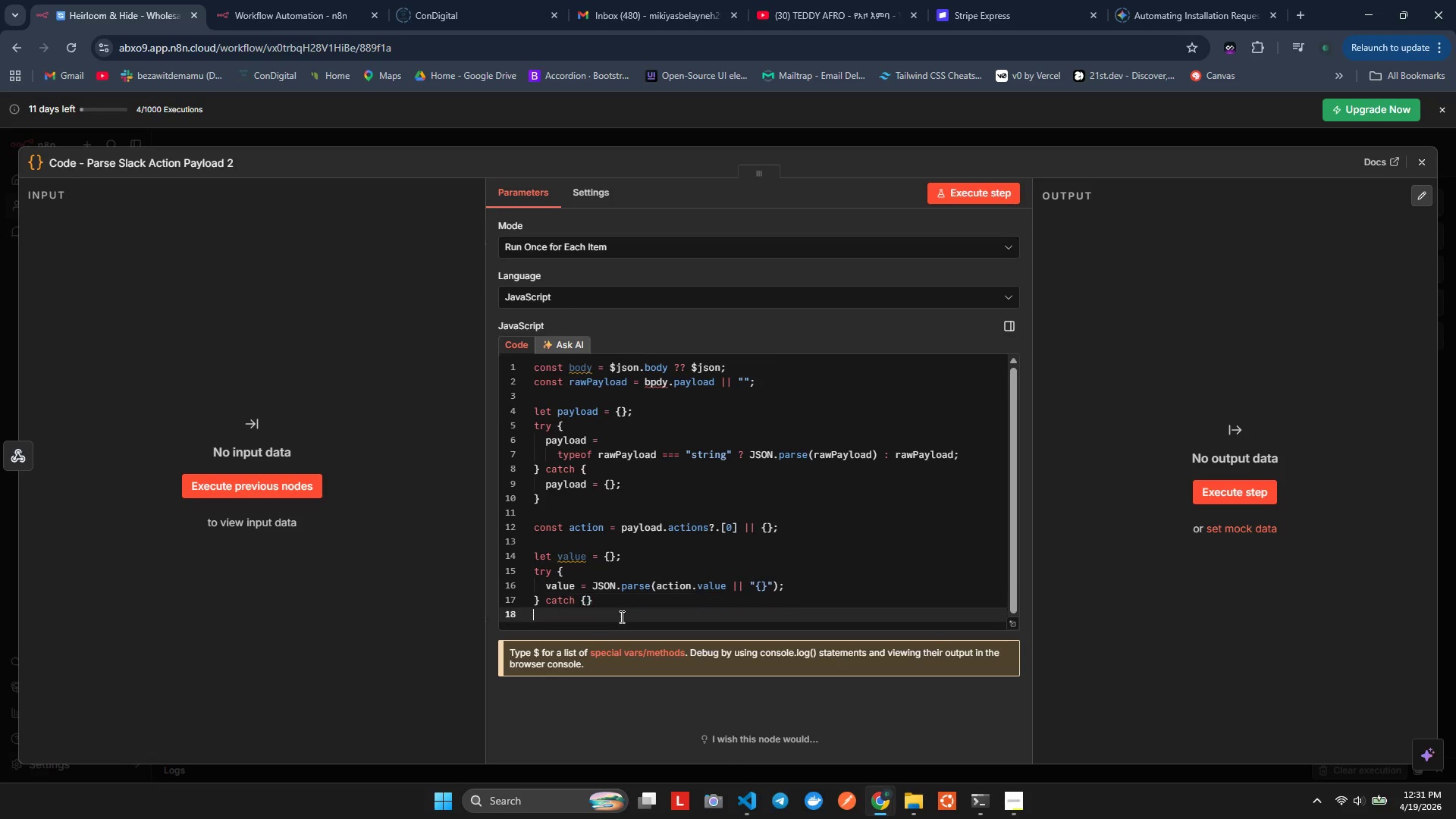 
key(ArrowDown)
 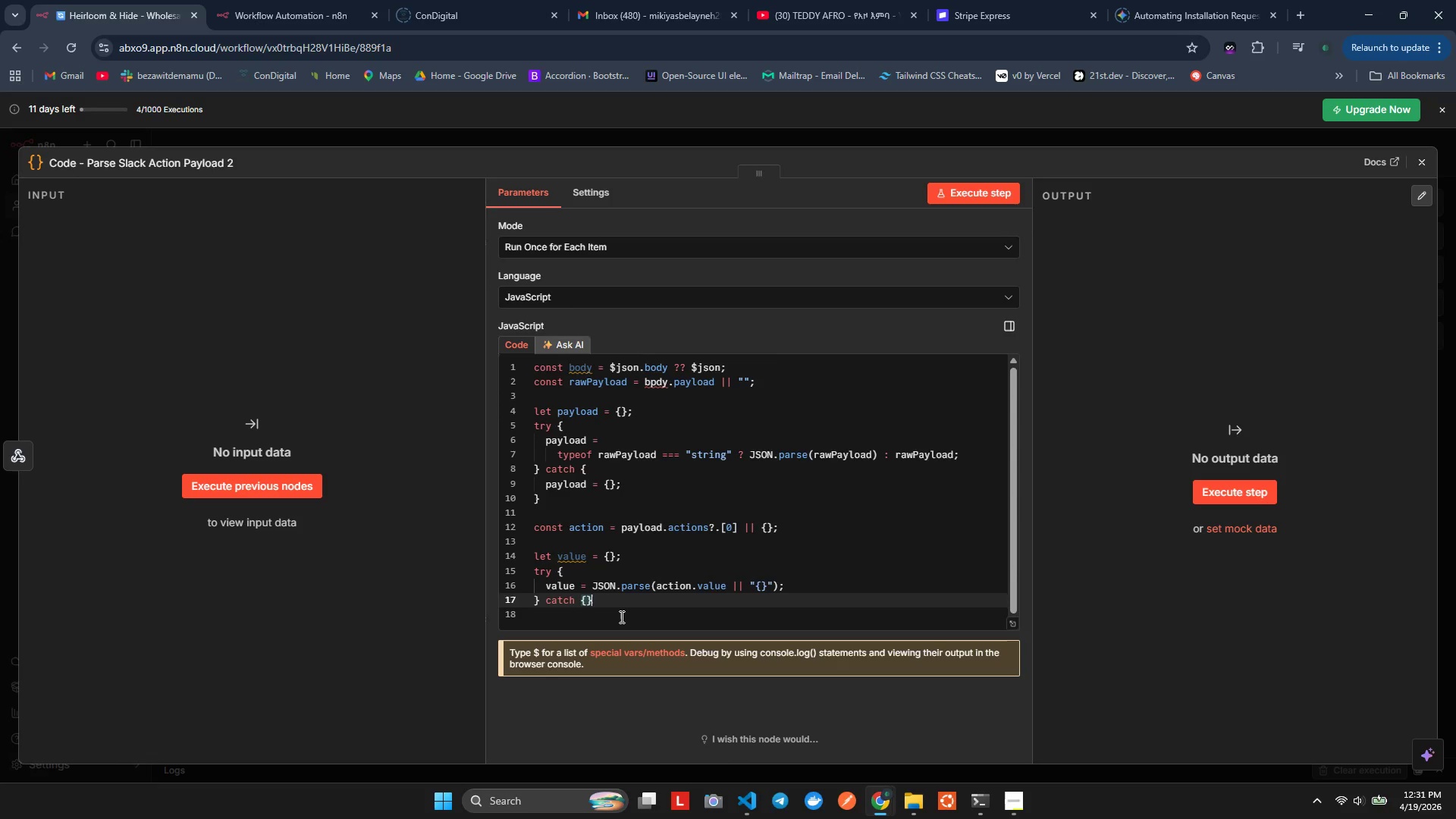 
key(ArrowLeft)
 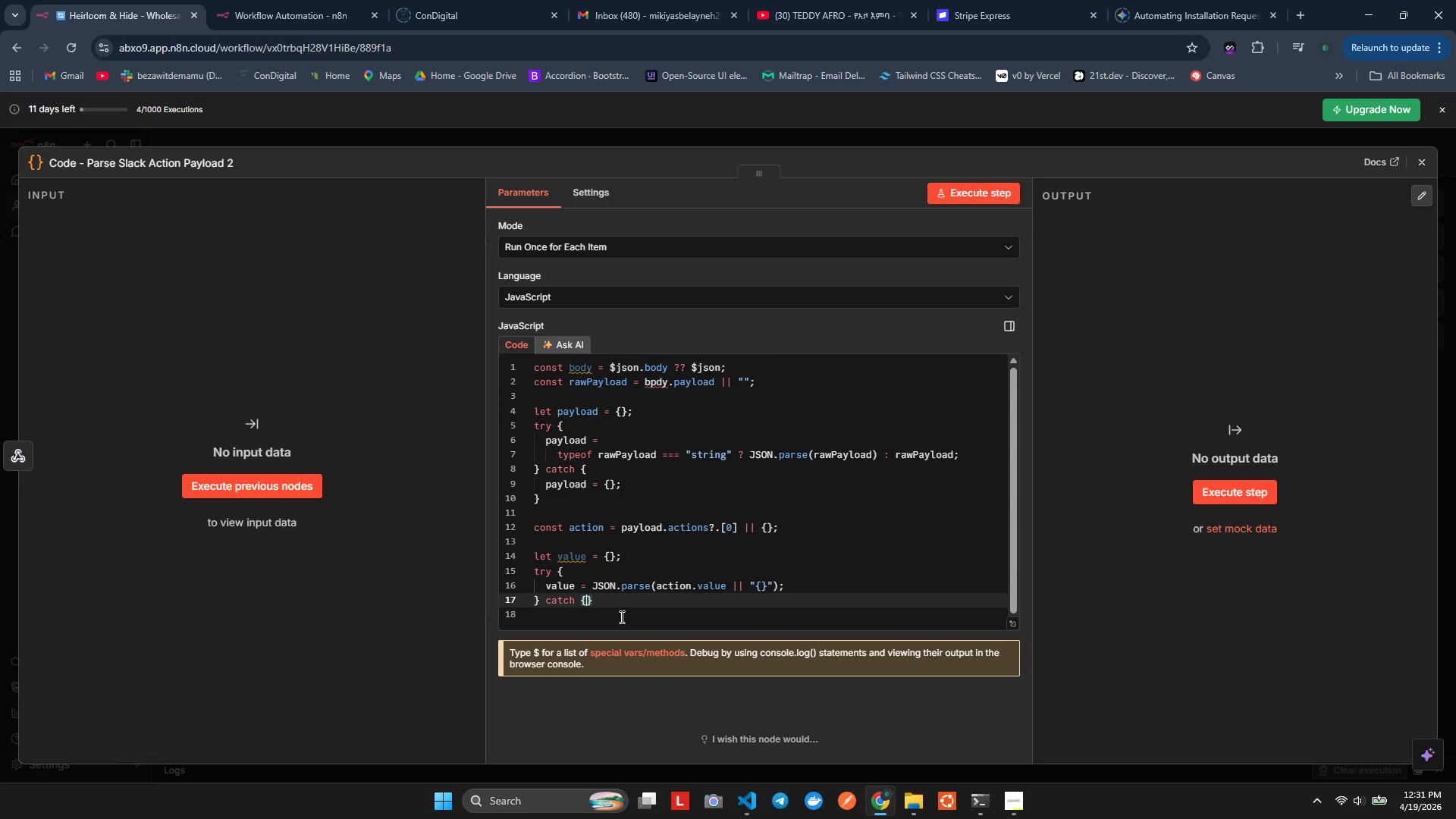 
key(ArrowLeft)
 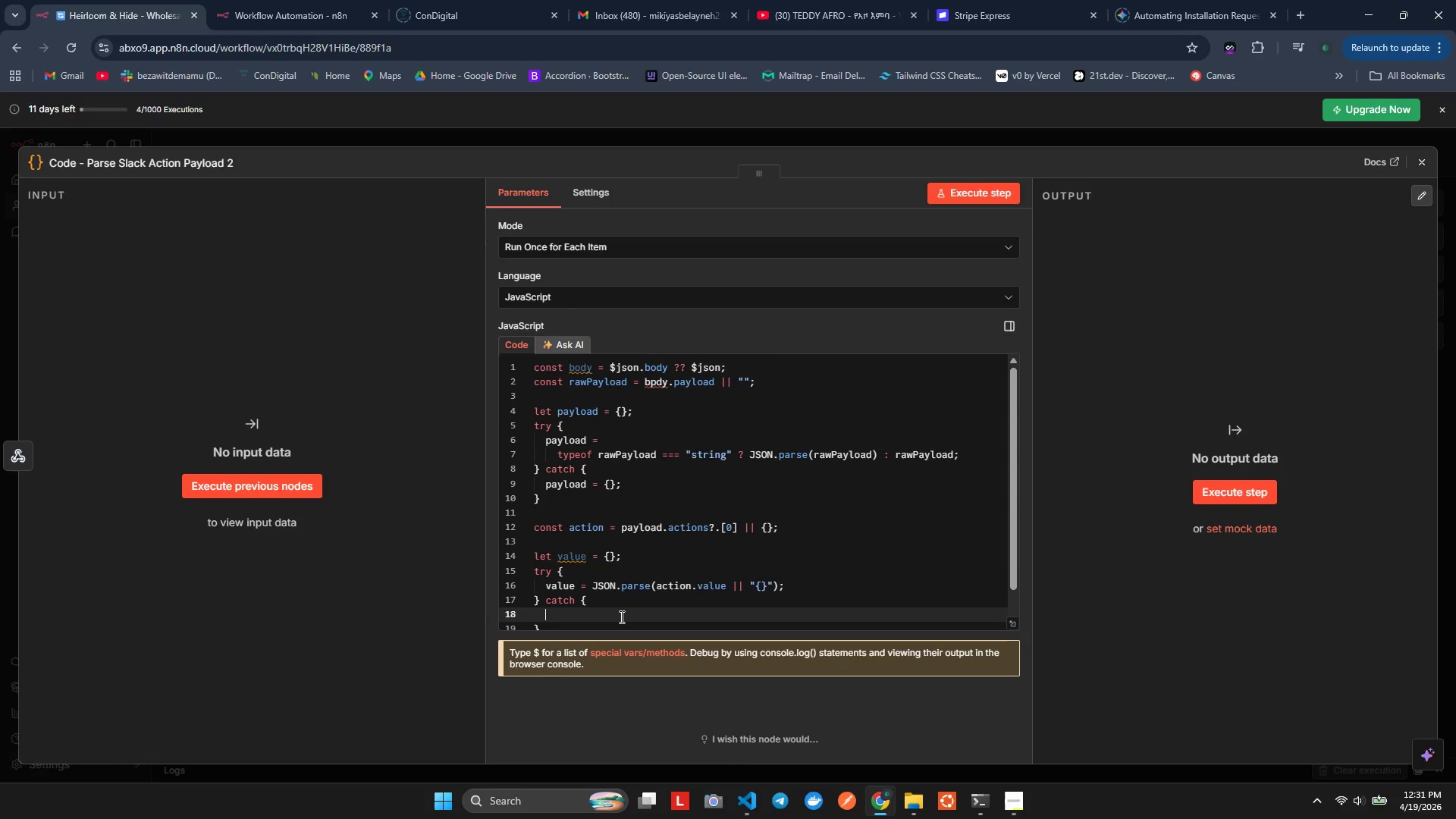 
key(Enter)
 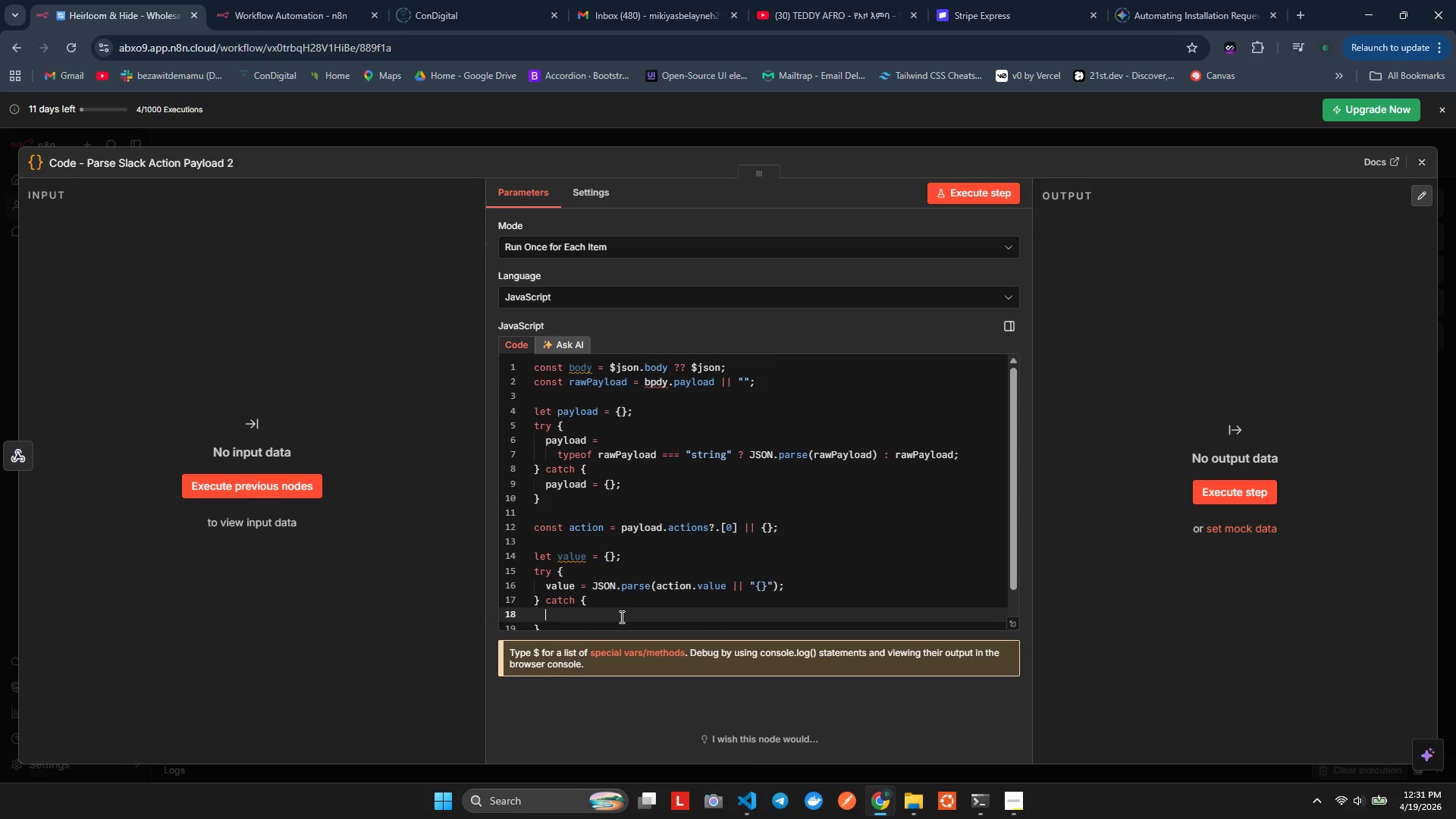 
type(value  {F)
 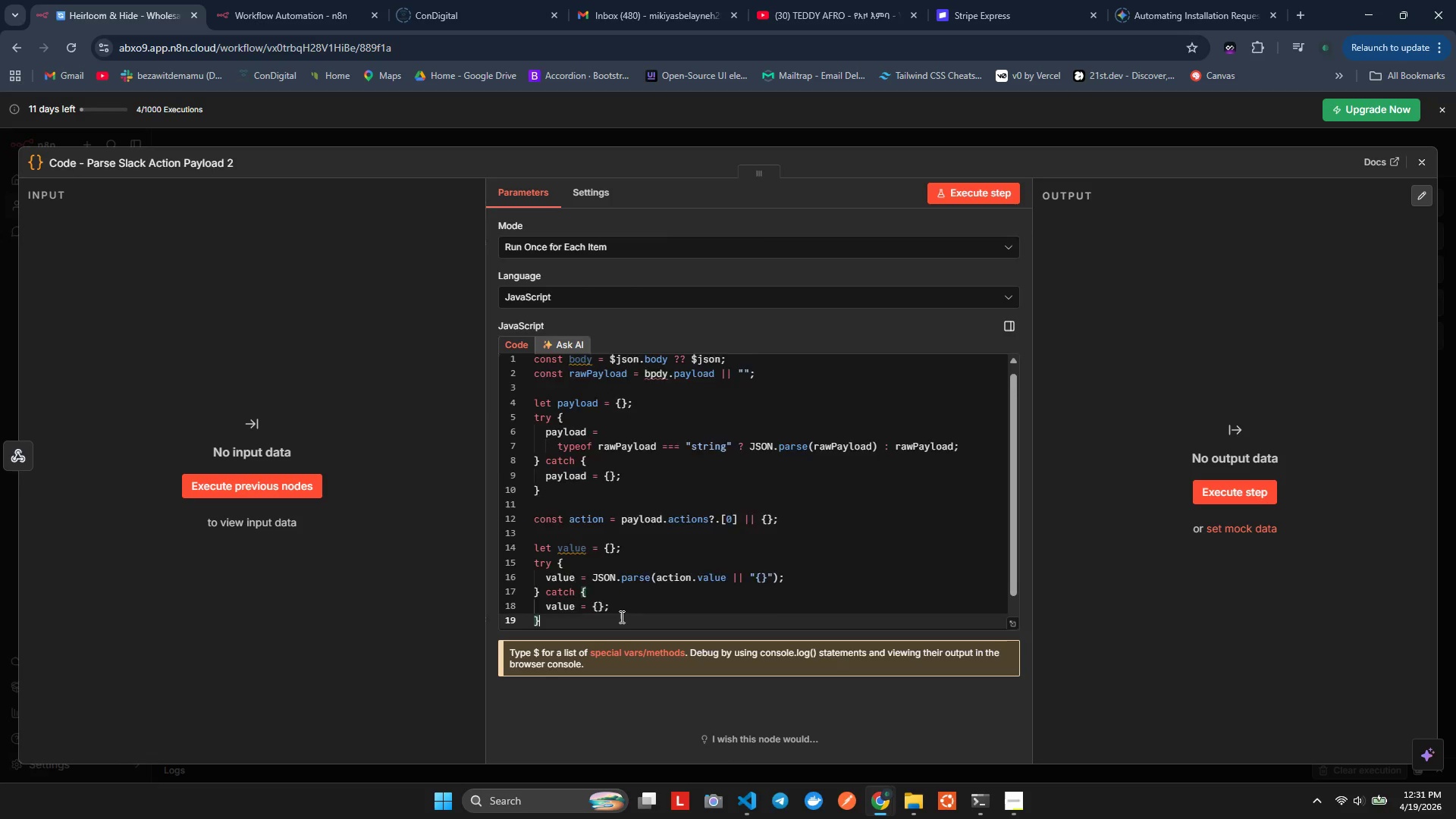 
hold_key(key=Equal, duration=0.31)
 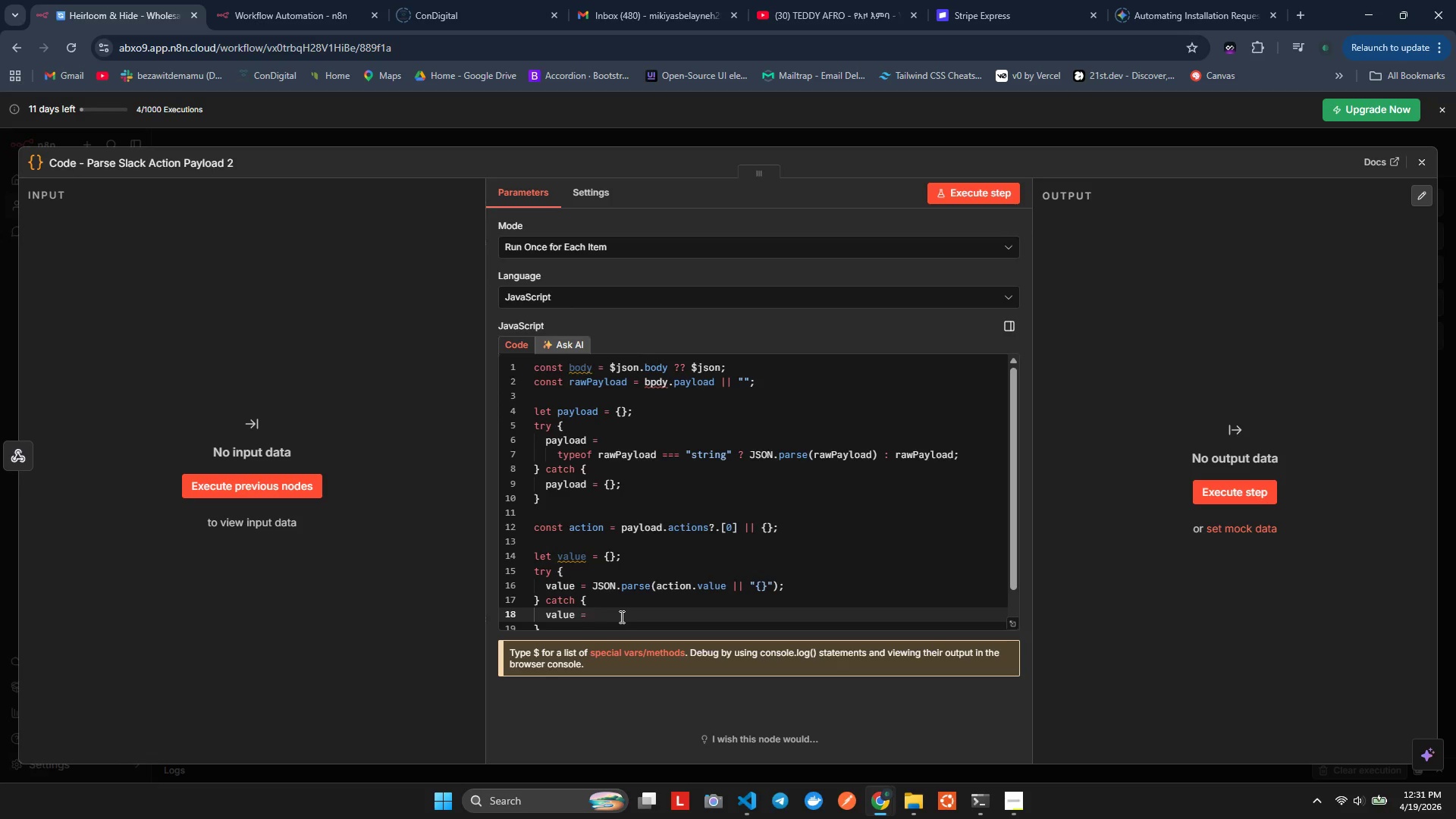 
hold_key(key=AltLeft, duration=0.33)
 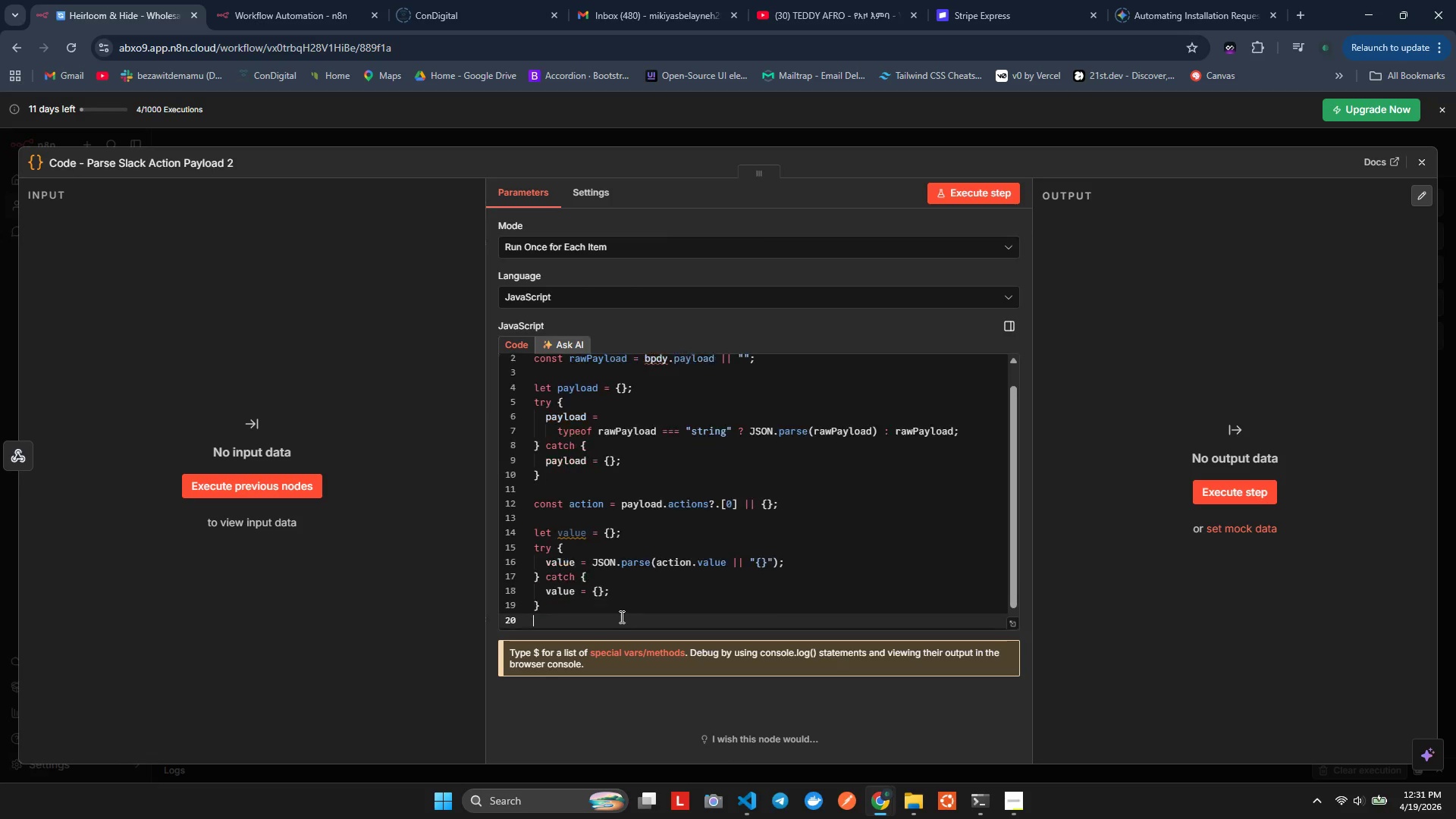 
key(ArrowDown)
 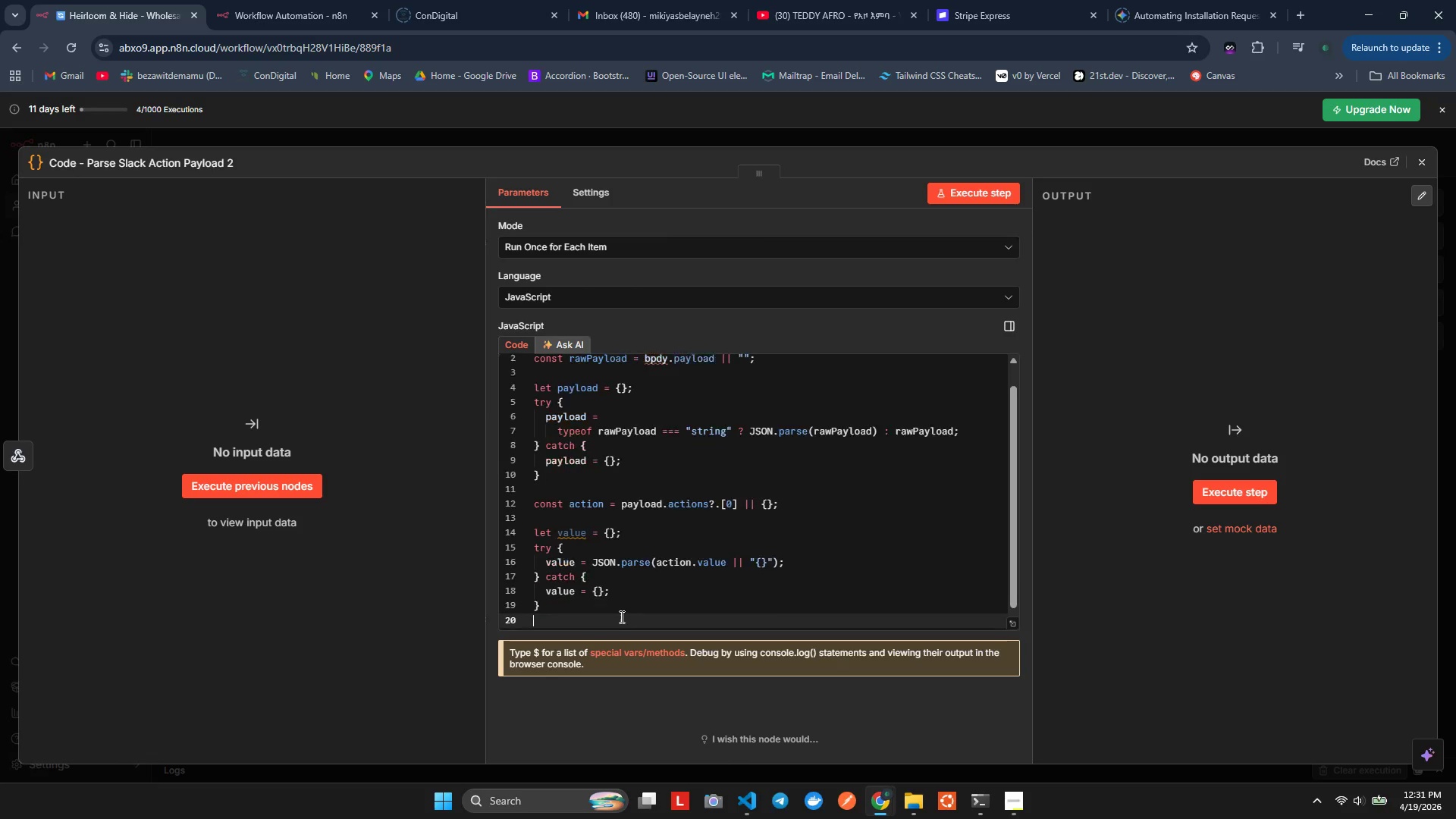 
key(ArrowDown)
 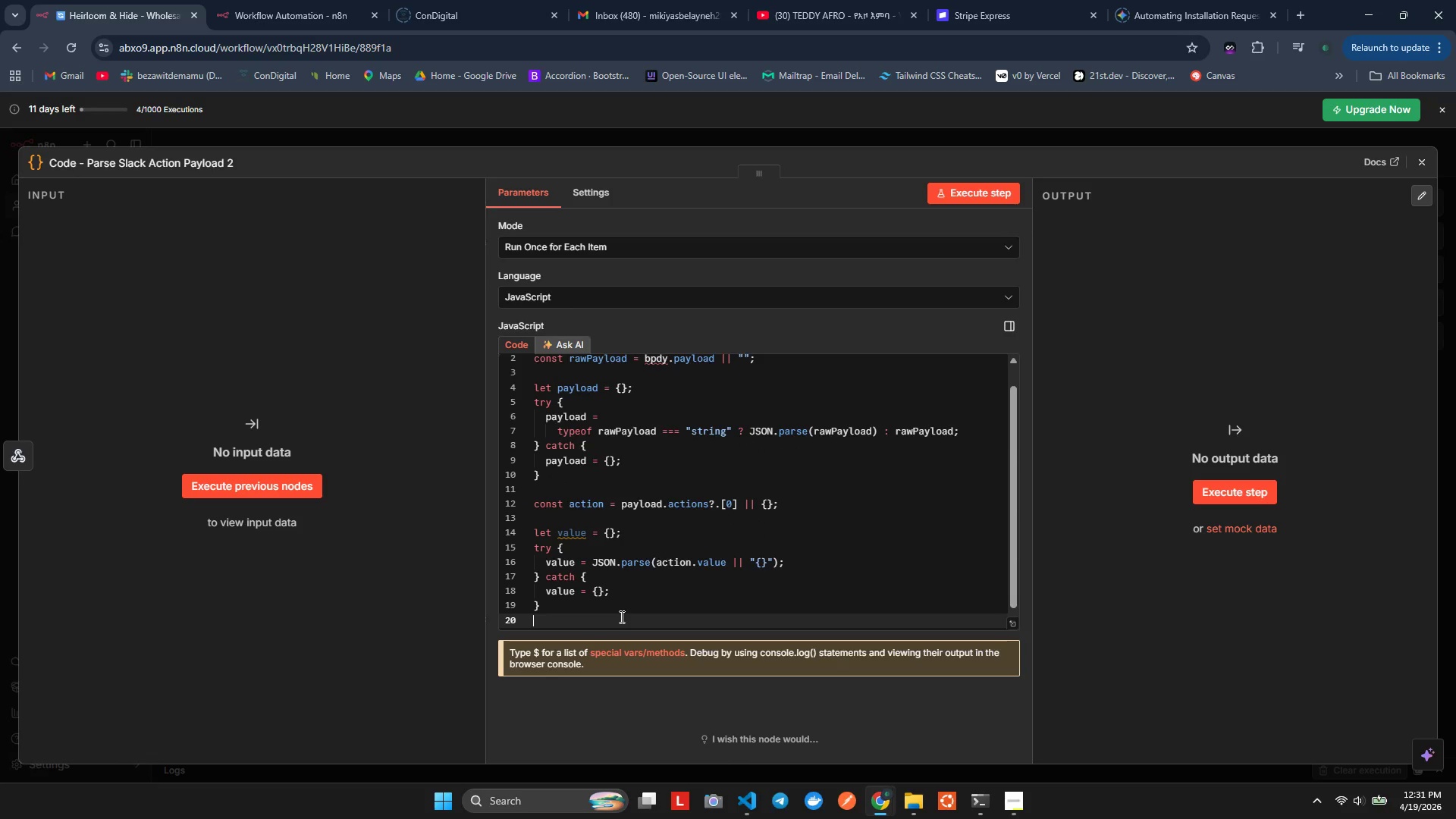 
key(ArrowDown)
 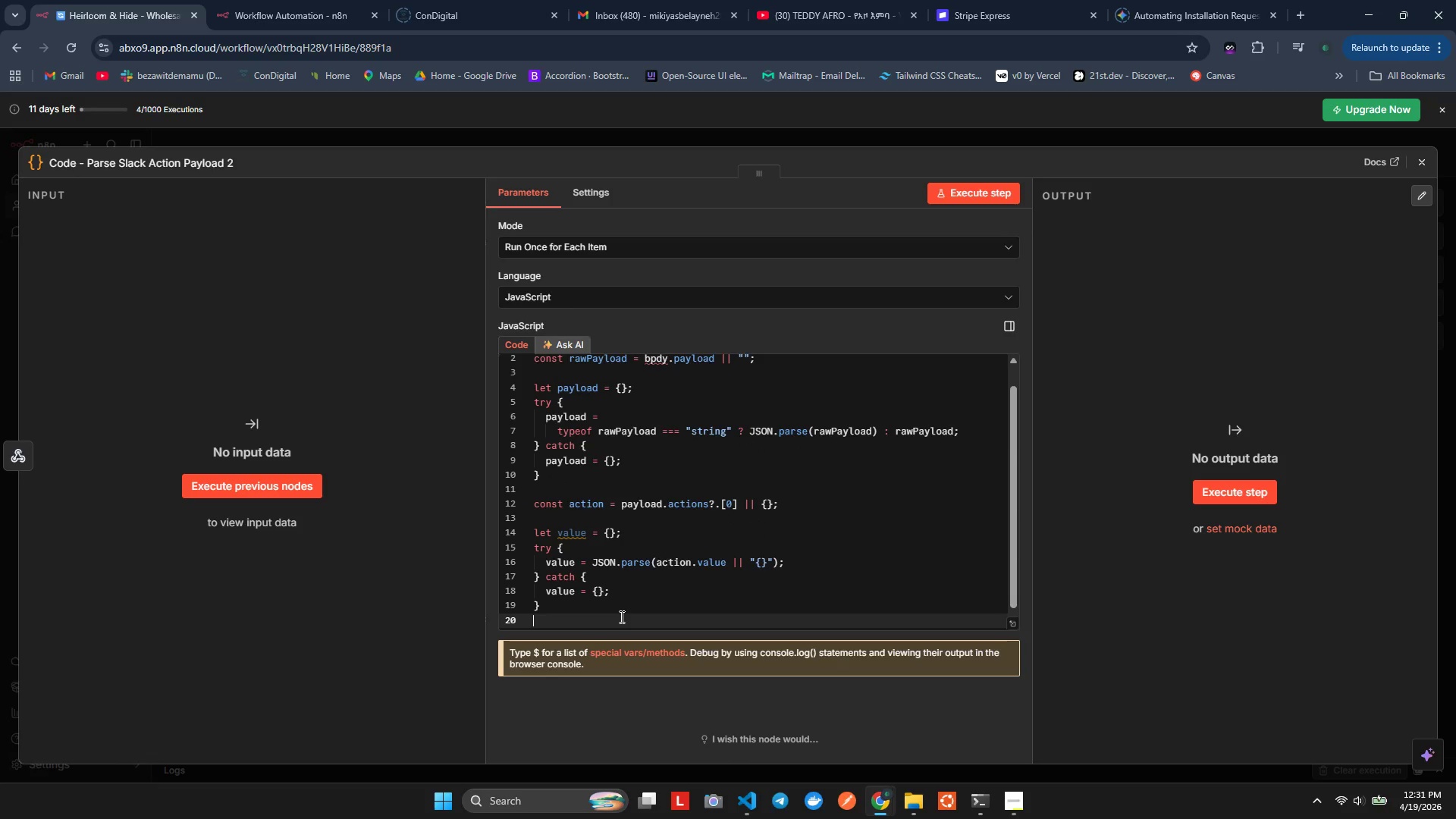 
key(ArrowDown)
 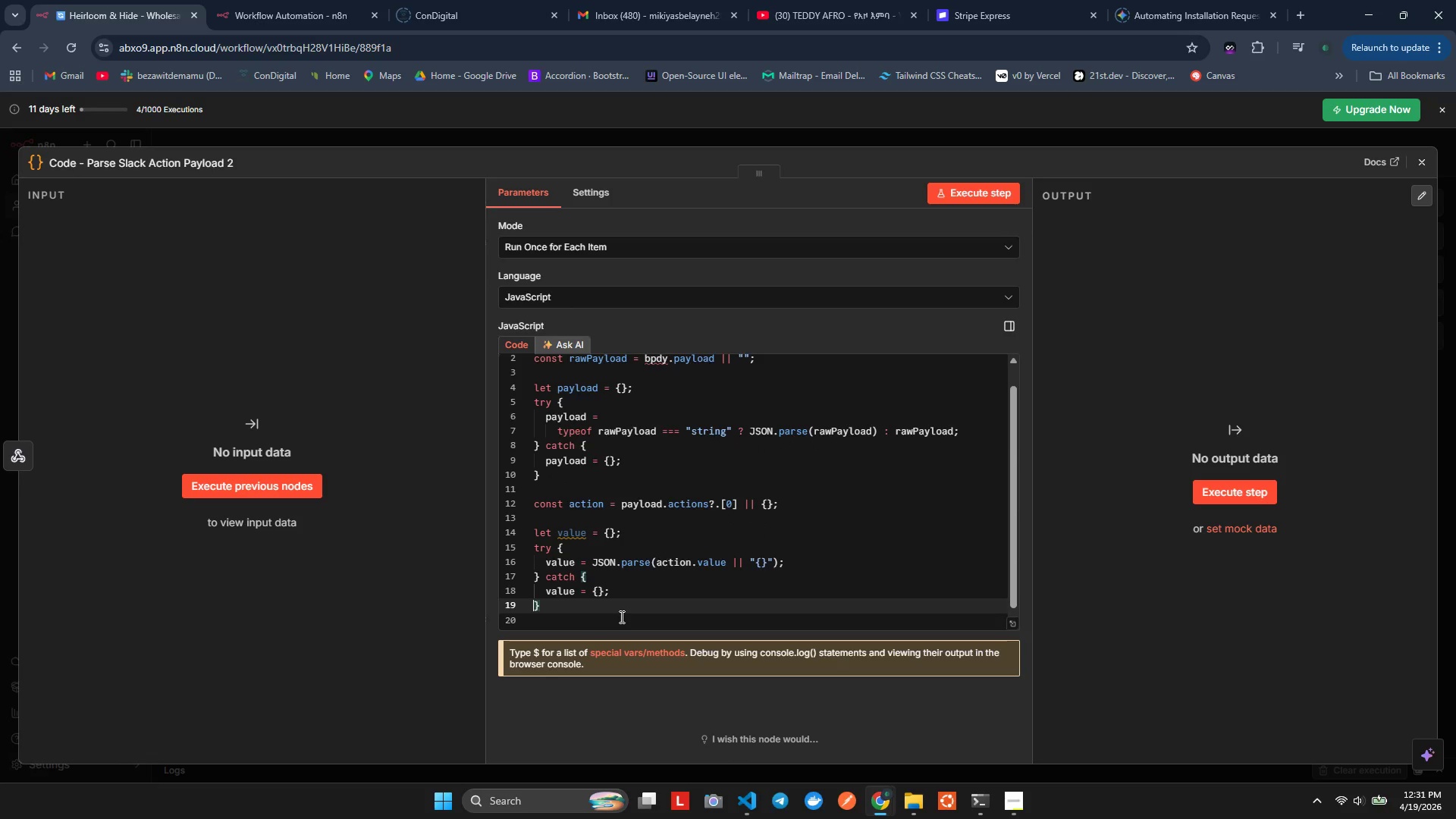 
key(ArrowUp)
 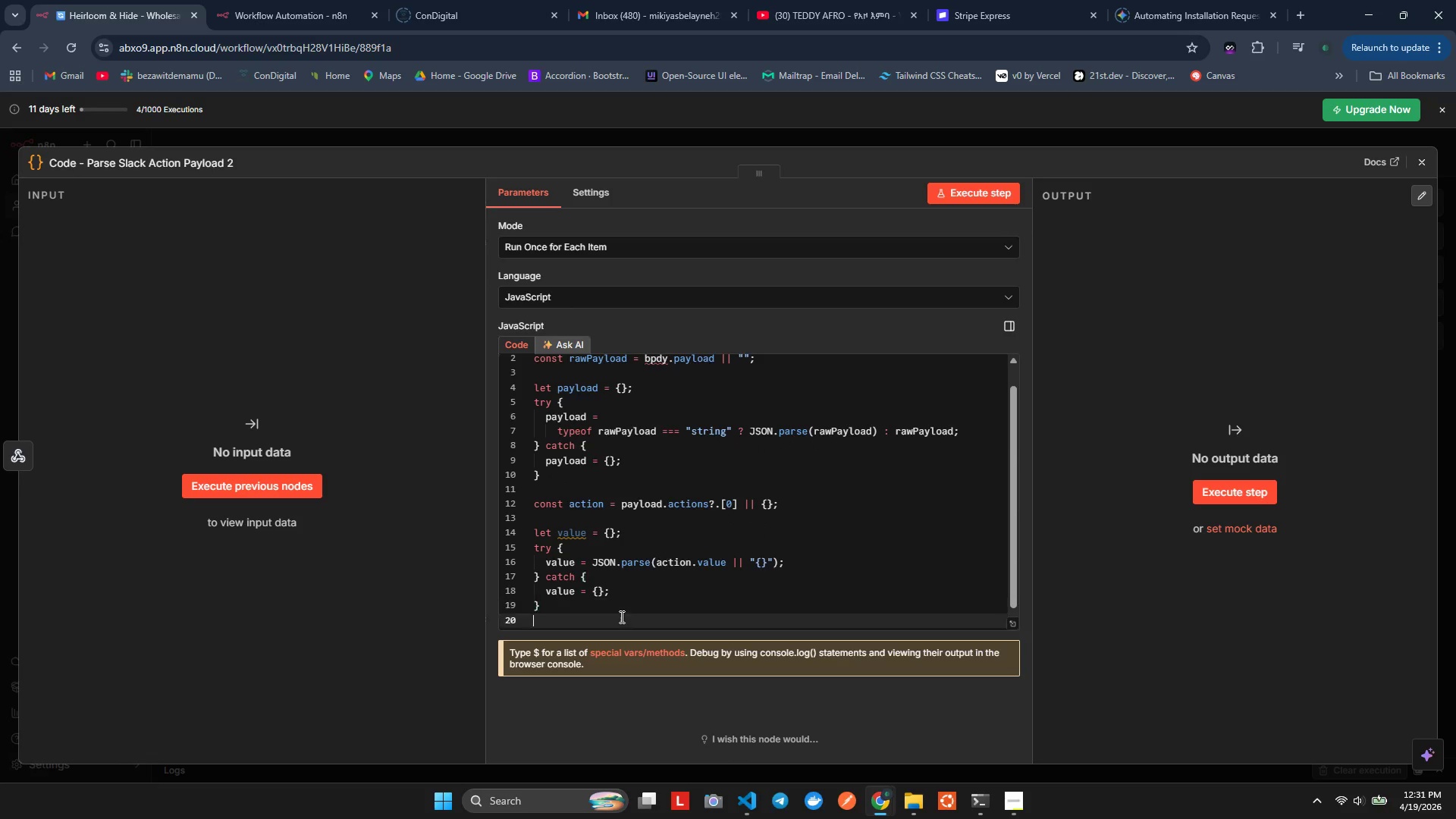 
key(ArrowDown)
 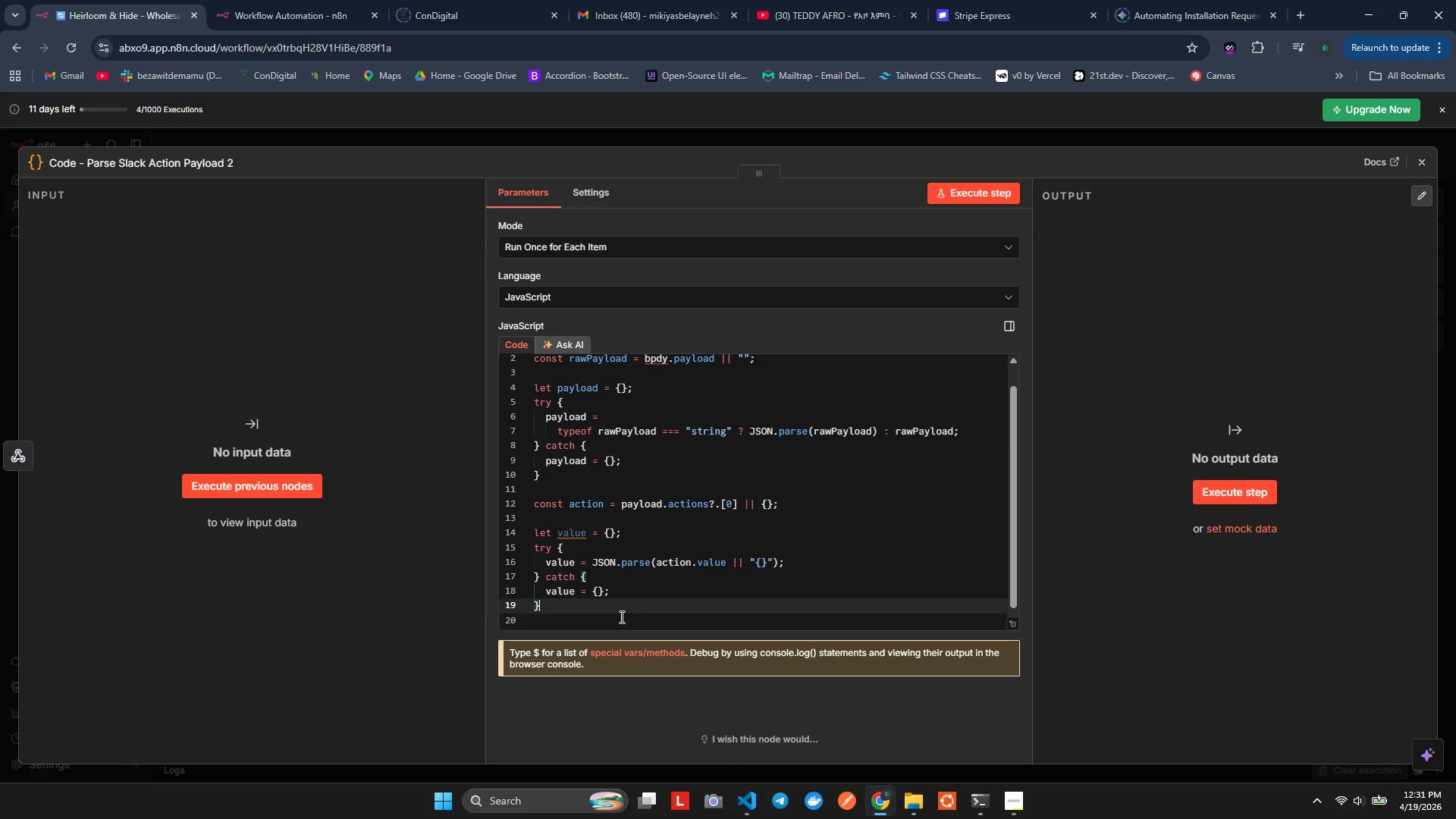 
key(ArrowLeft)
 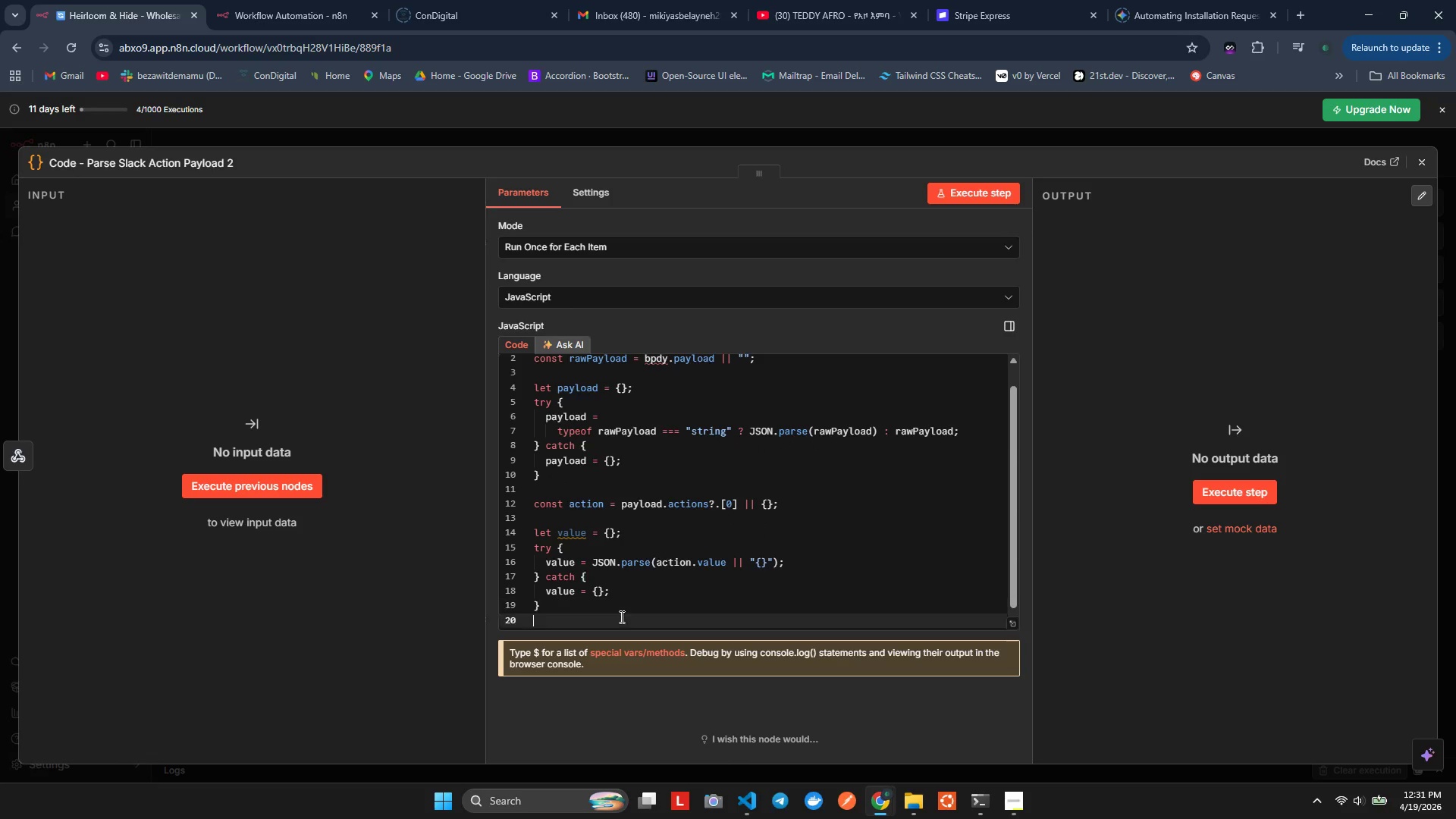 
key(ArrowRight)
 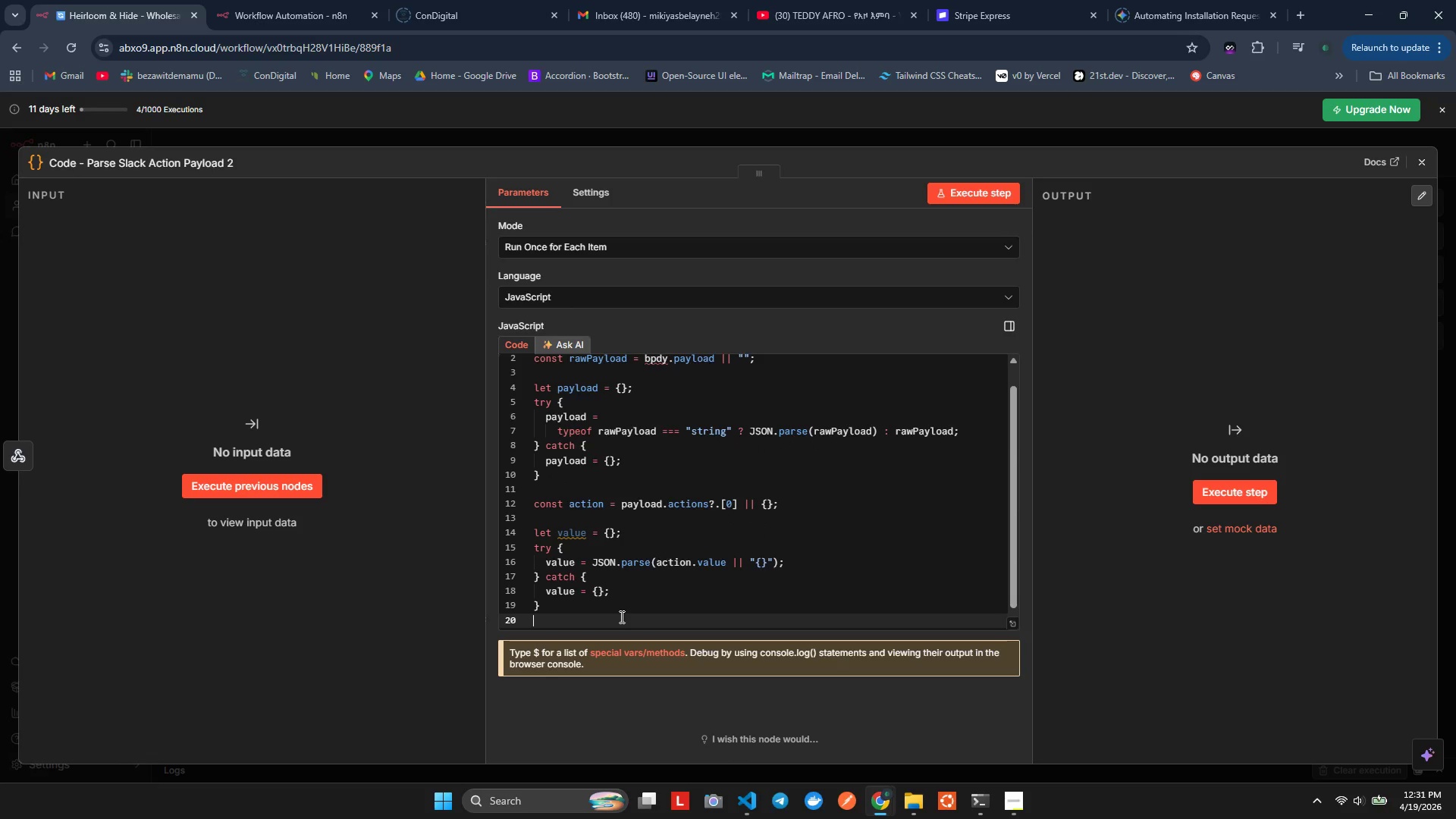 
key(Enter)
 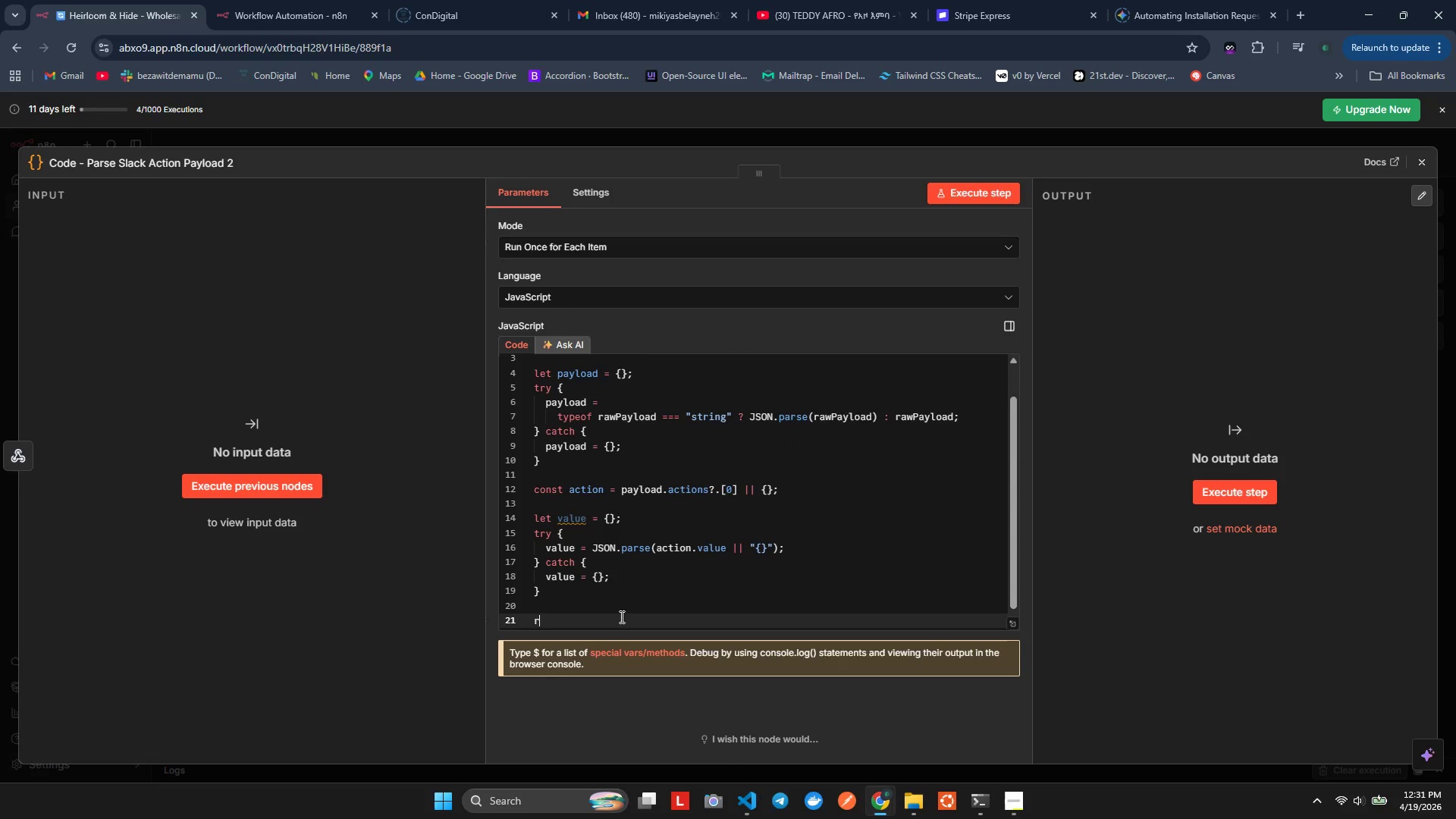 
type(retur)
 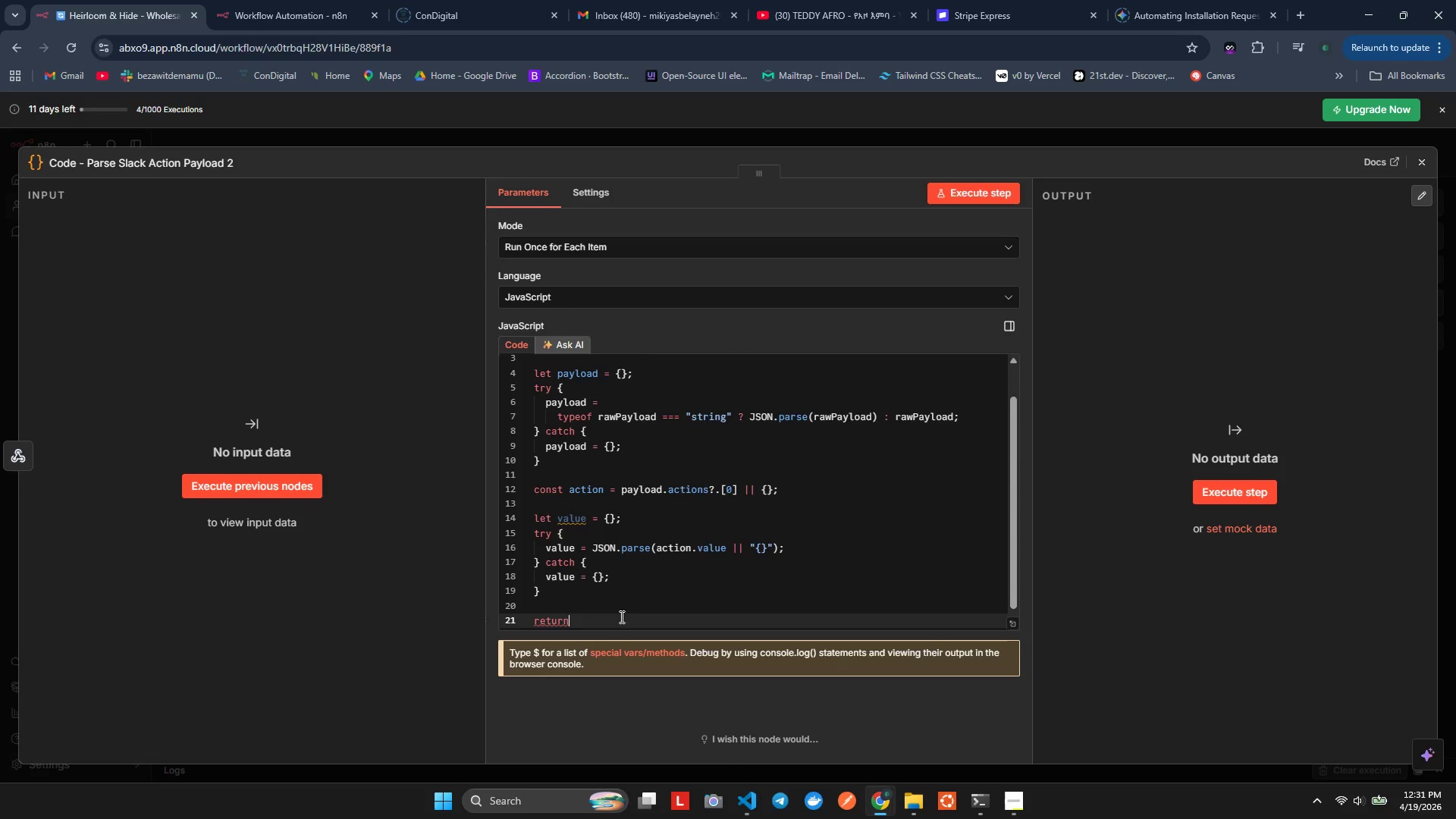 
key(Enter)
 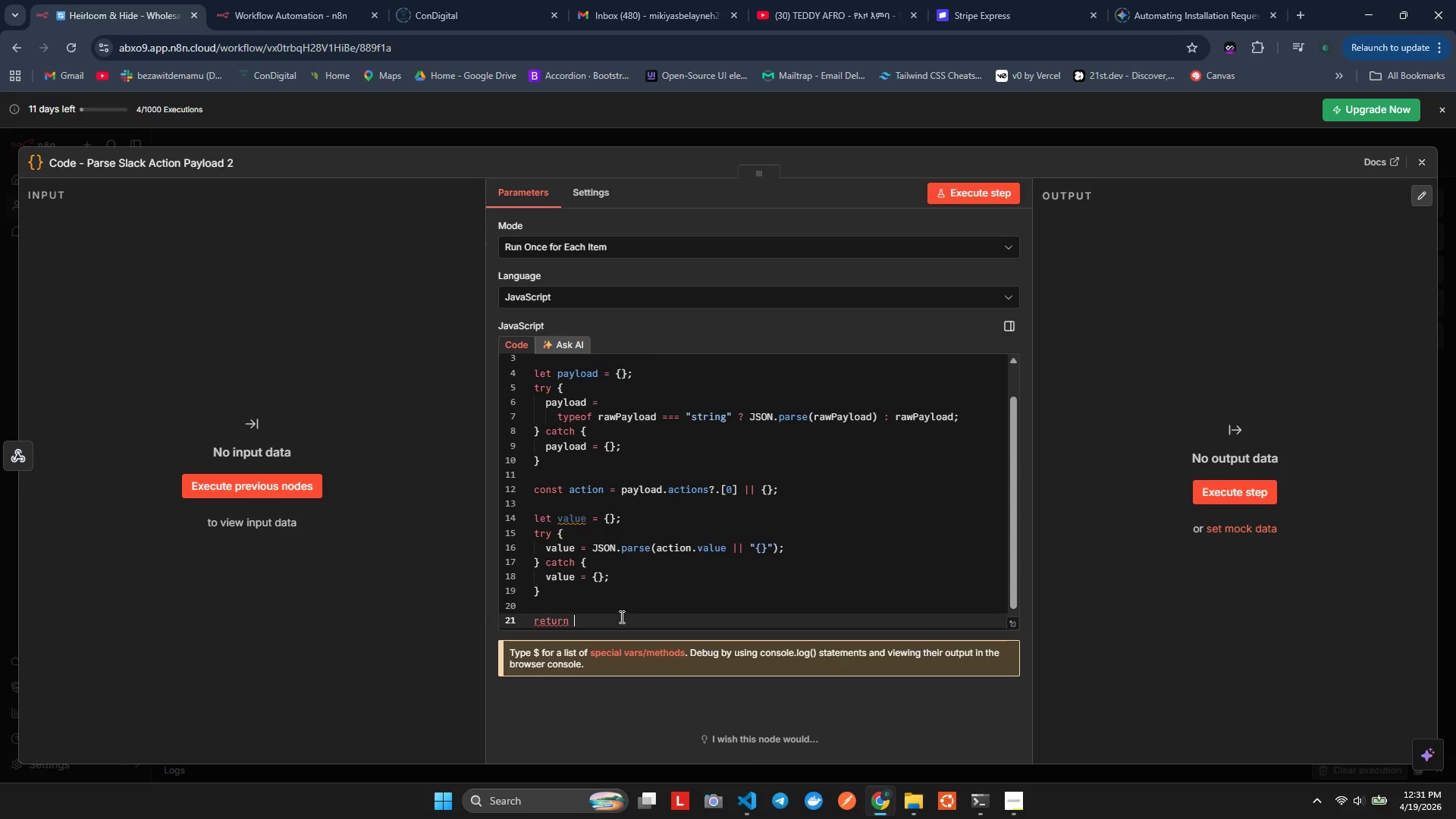 
key(Space)
 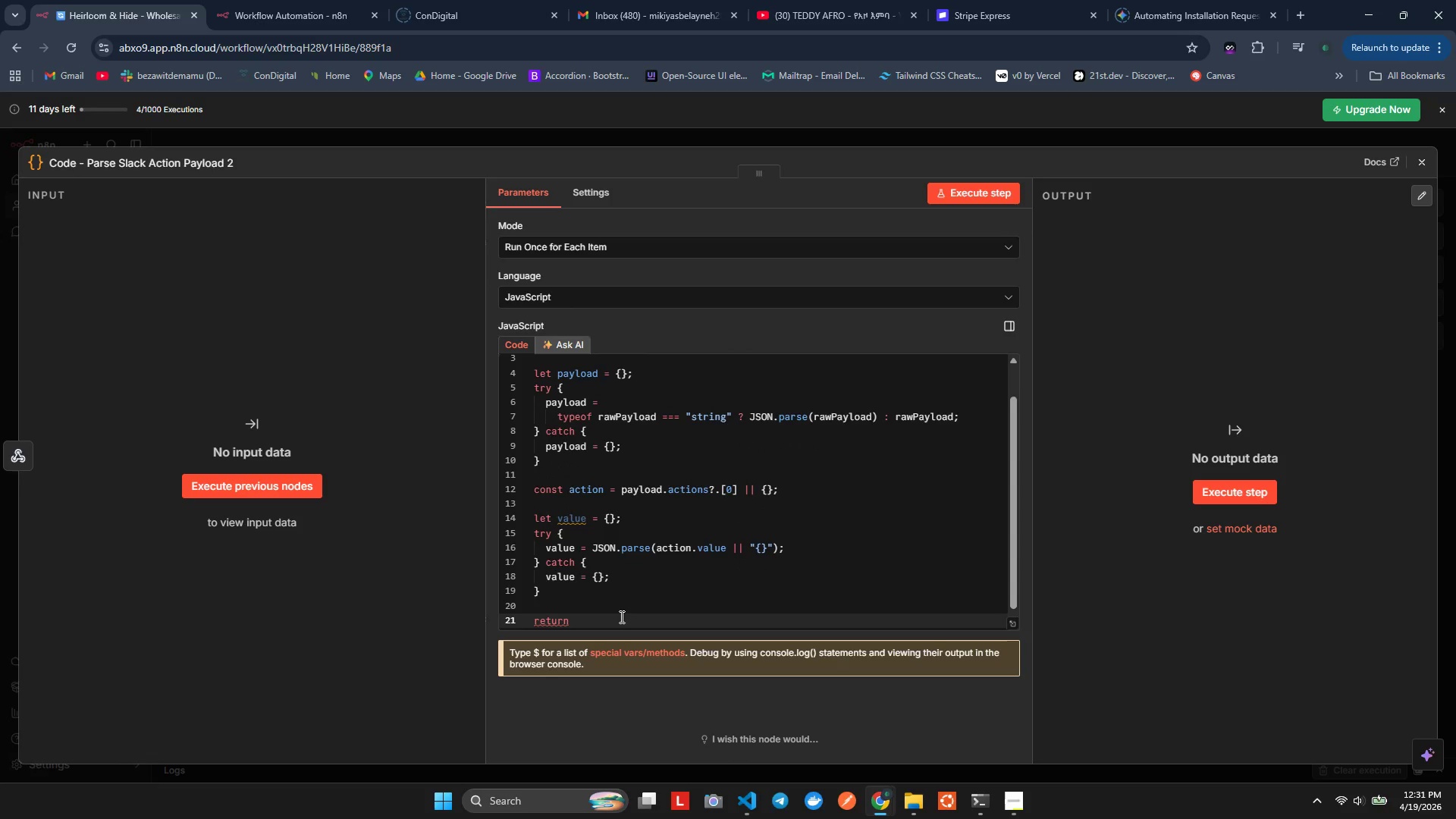 
key(Shift+BracketLeft)
 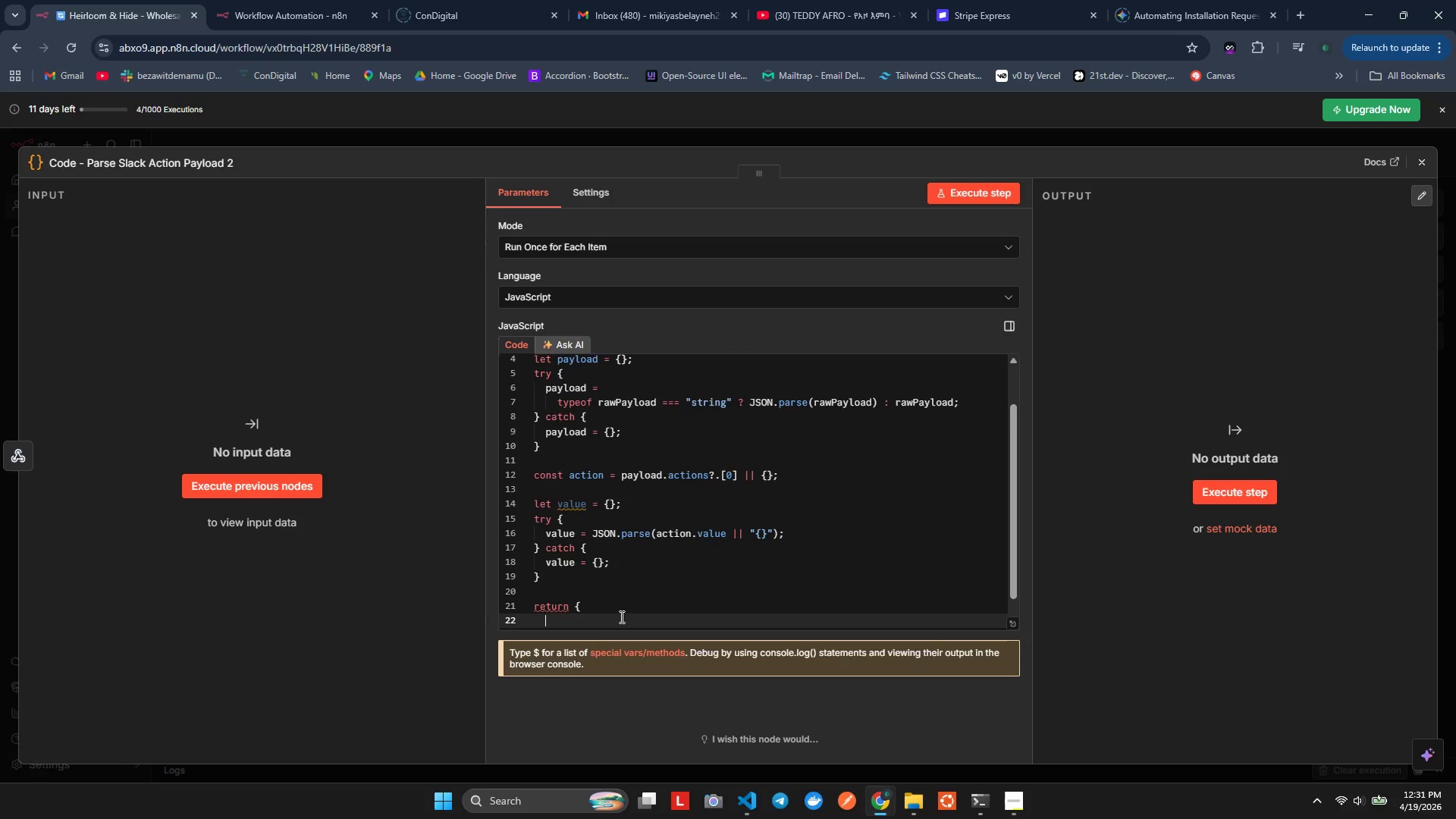 
key(Enter)
 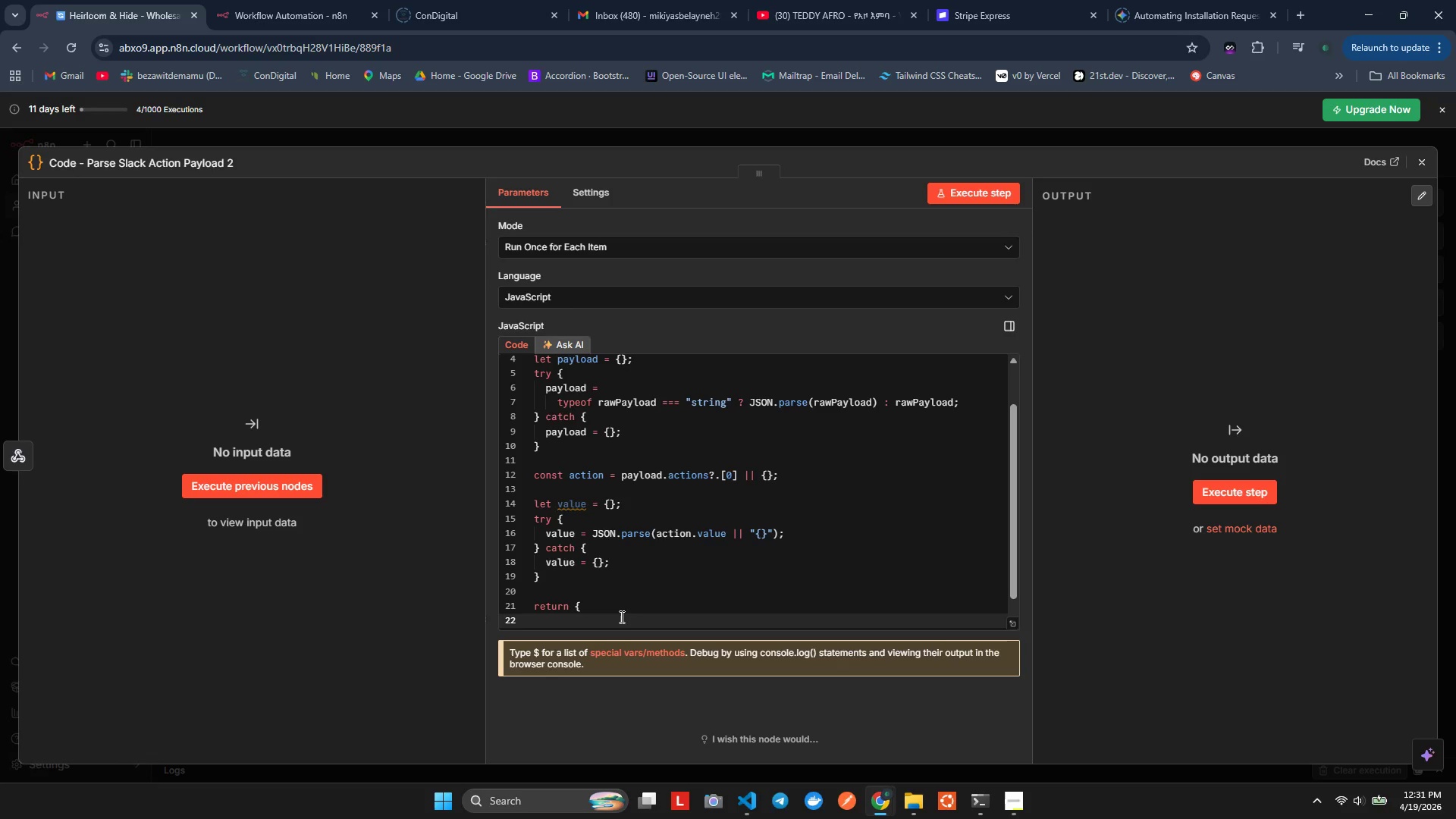 
hold_key(key=J, duration=0.34)
 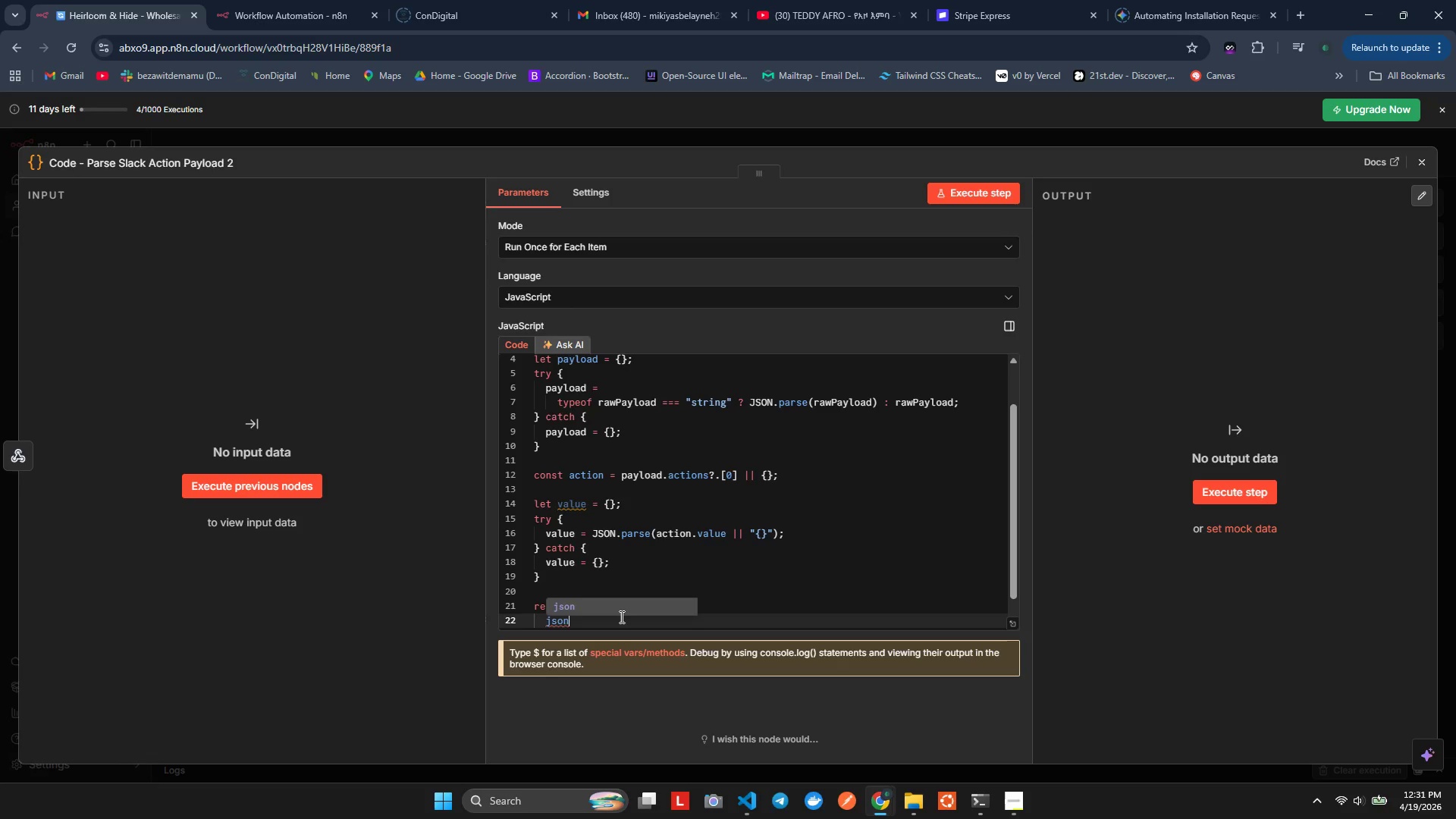 
type(son: {)
 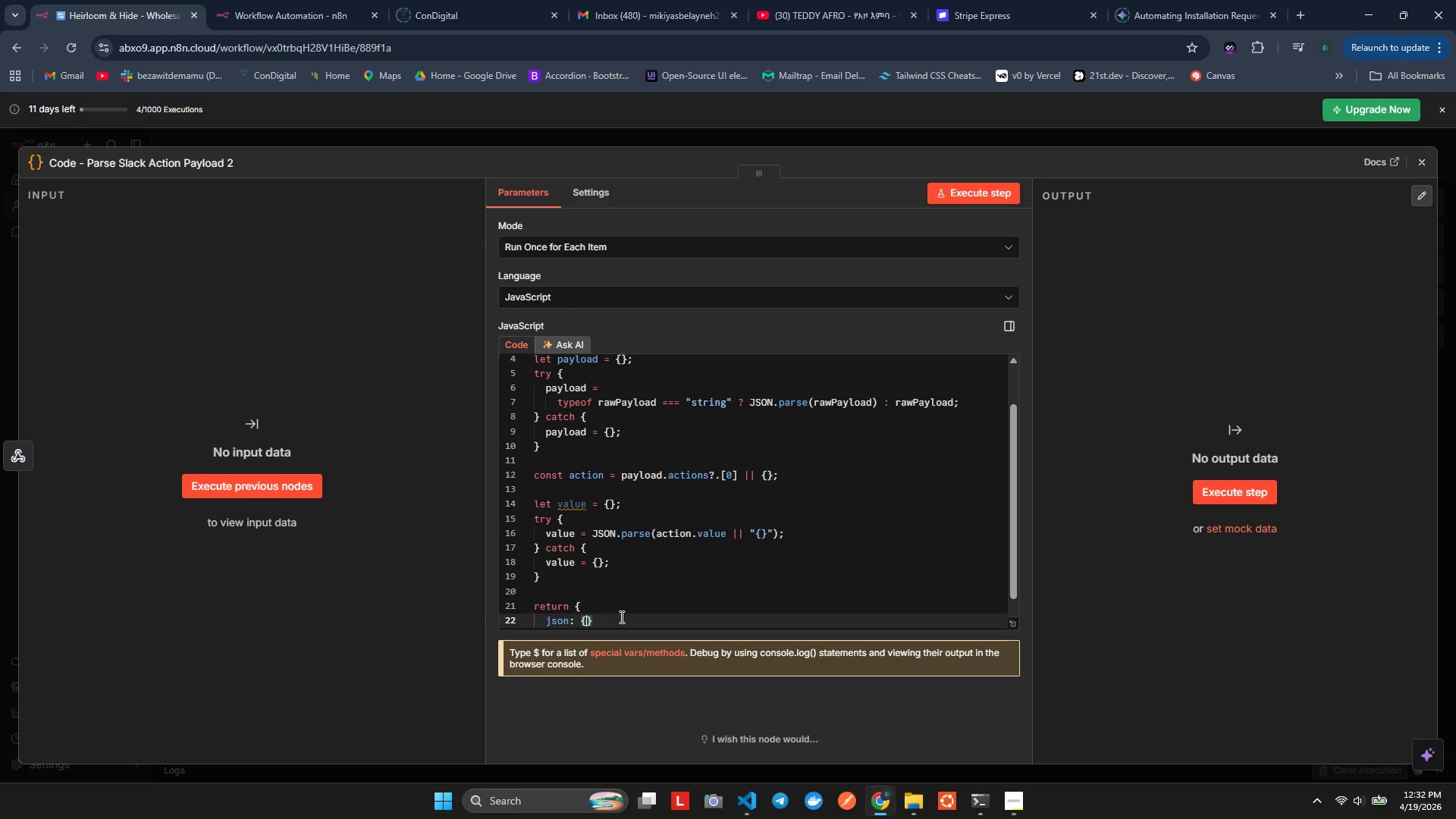 
key(Enter)
 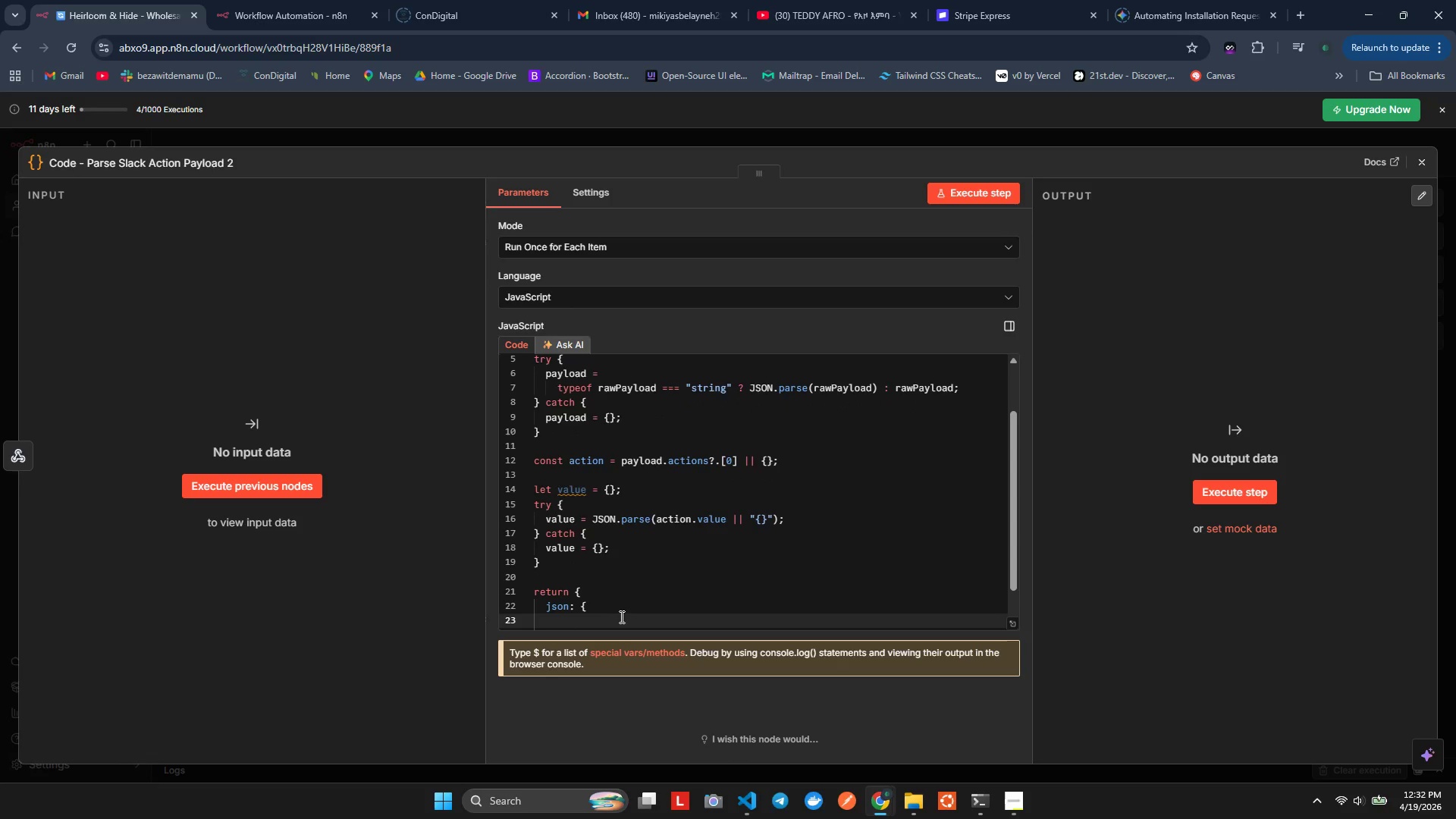 
hold_key(key=L, duration=0.31)
 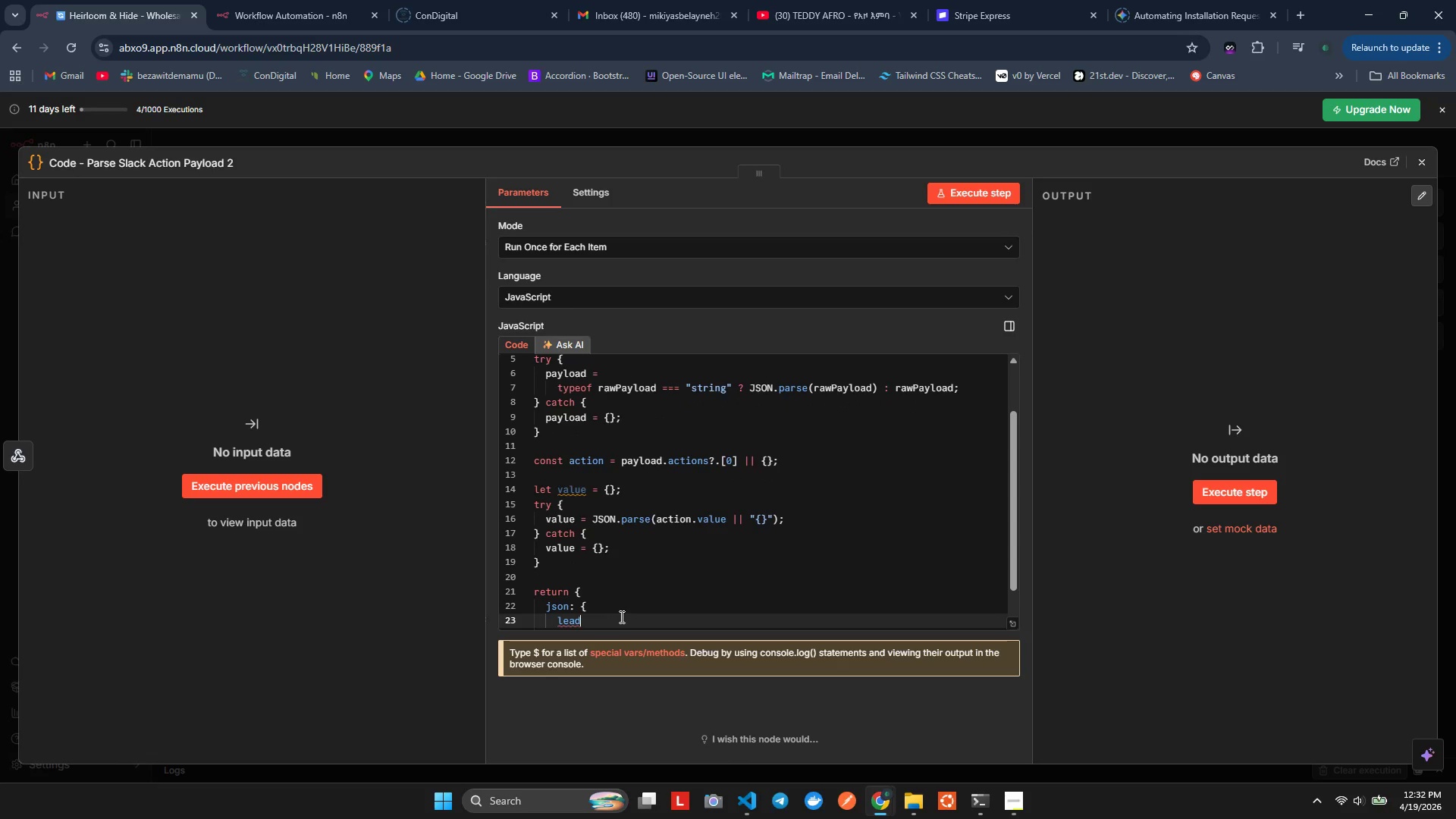 
type(ead_id: String(value.ead_id||')
 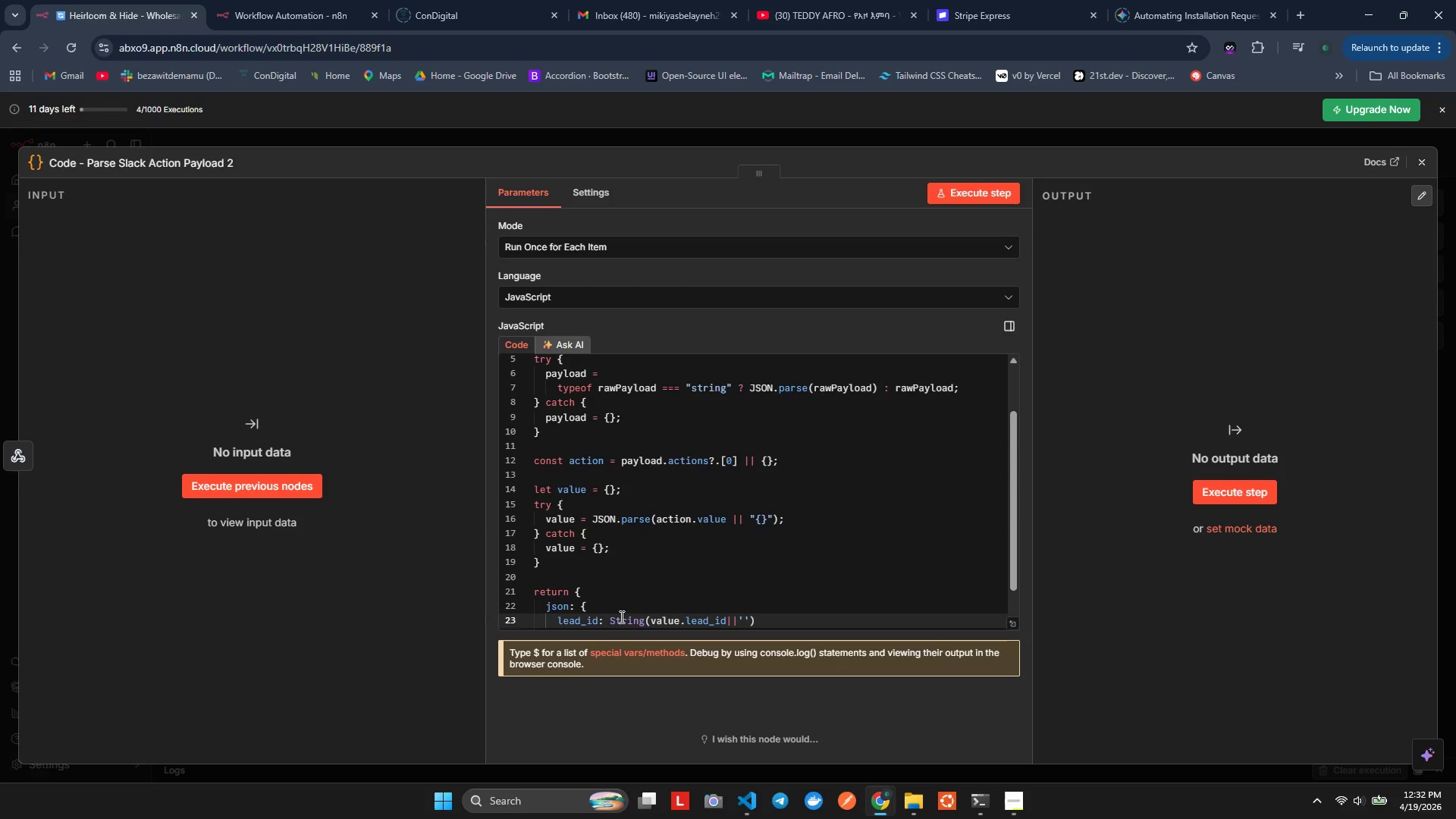 
key(Alt+AltLeft)
 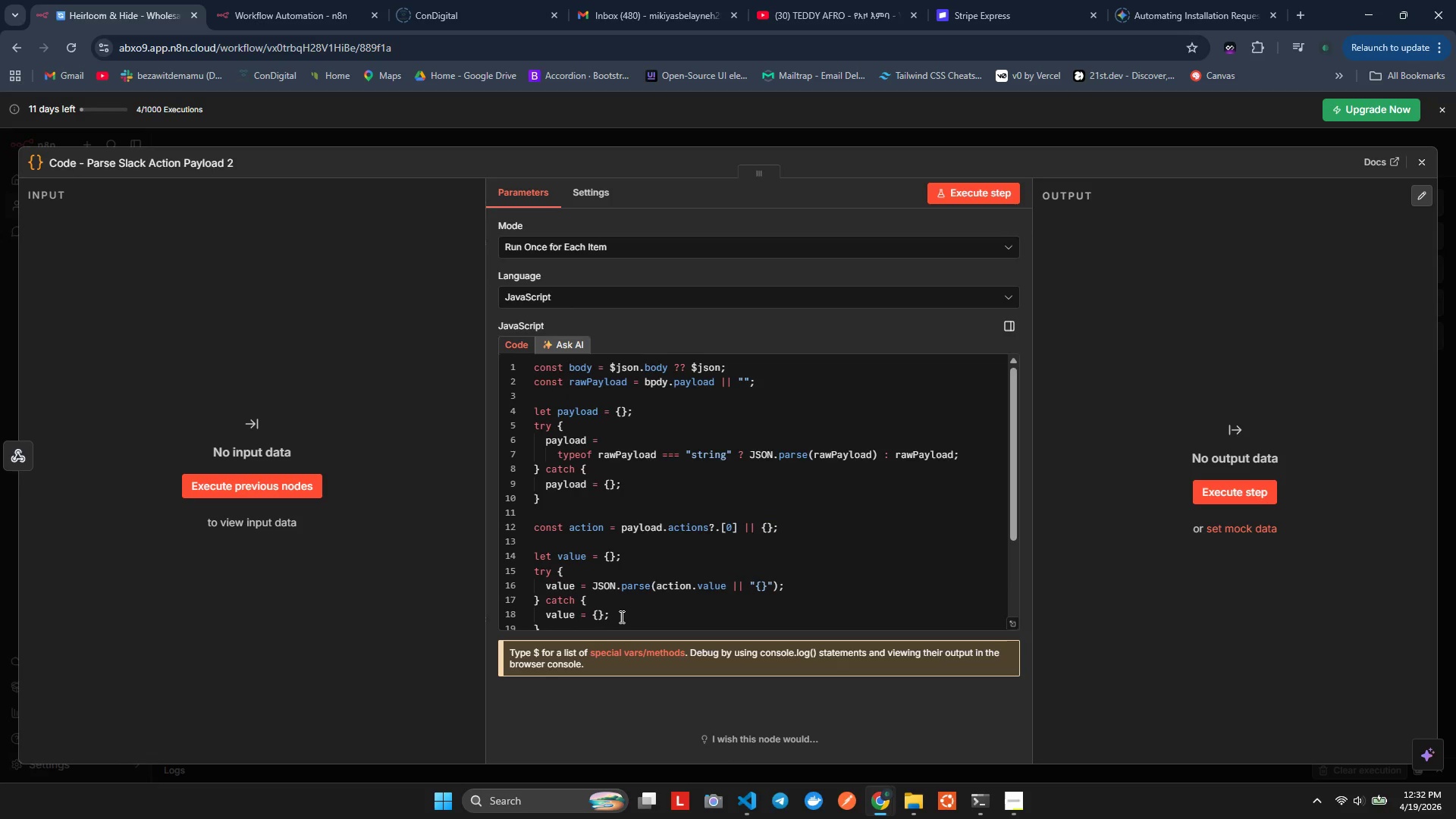 
key(Alt+Shift+ShiftLeft)
 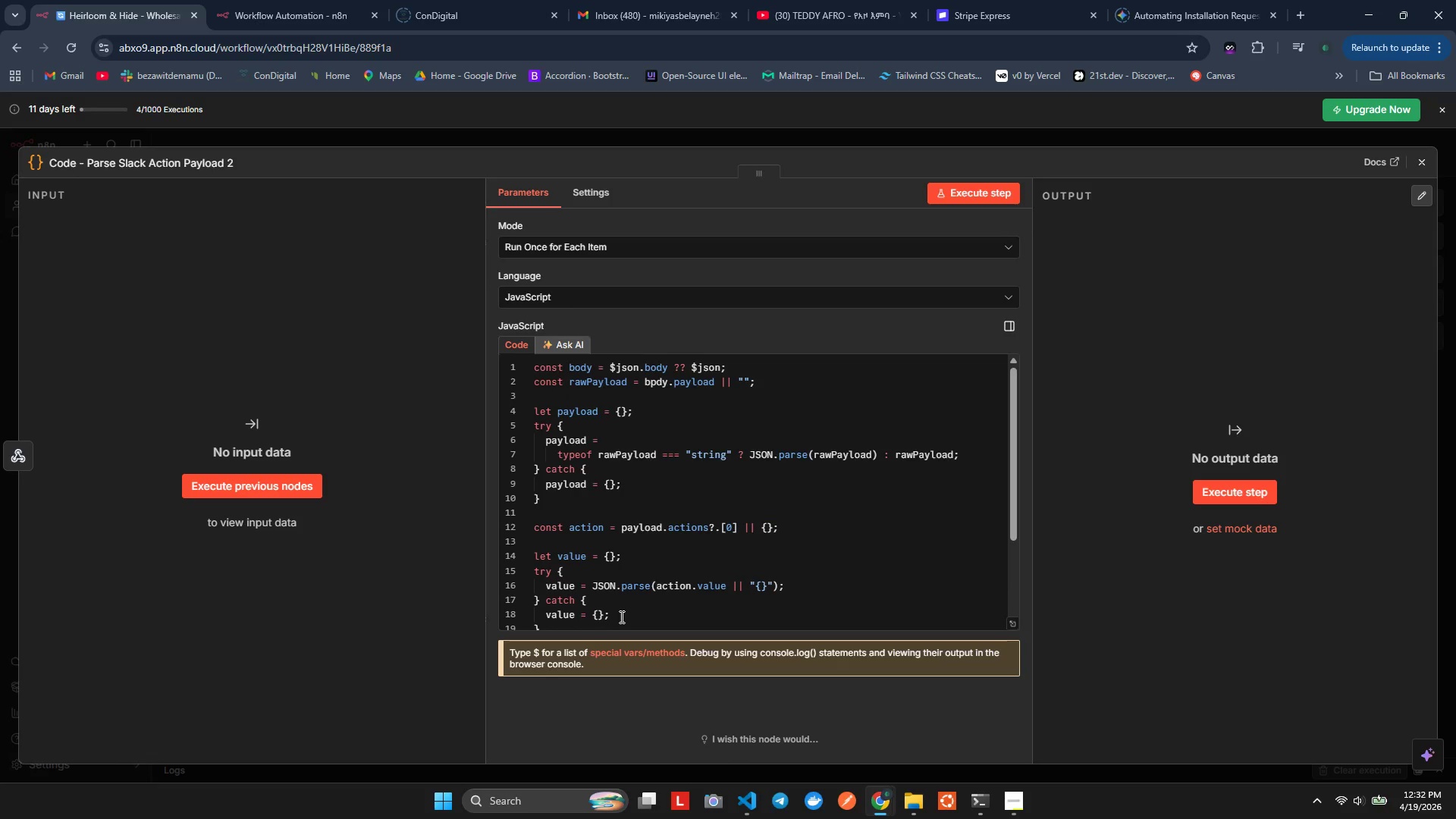 
key(Alt+Shift+F)
 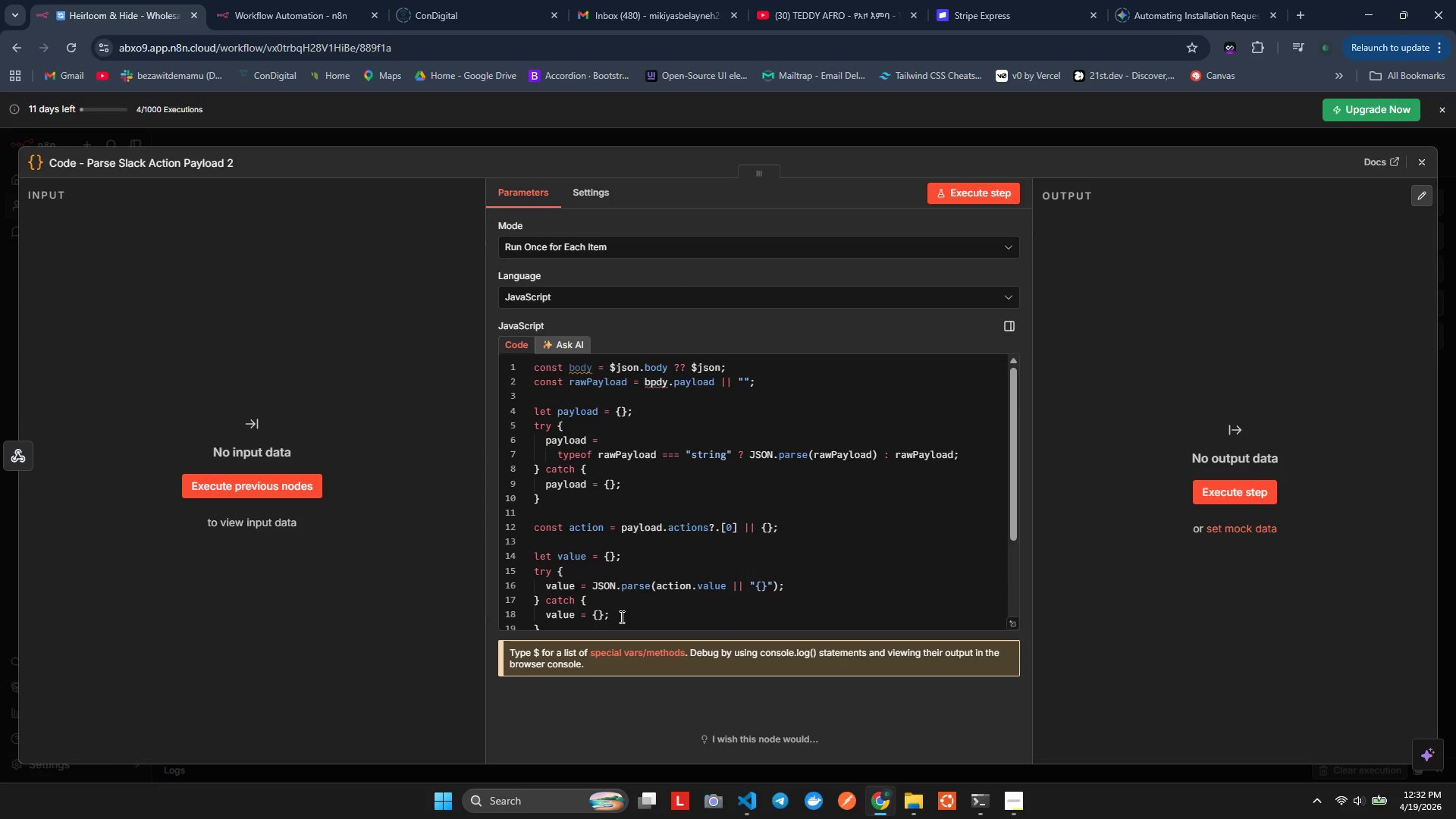 
key(ArrowRight)
 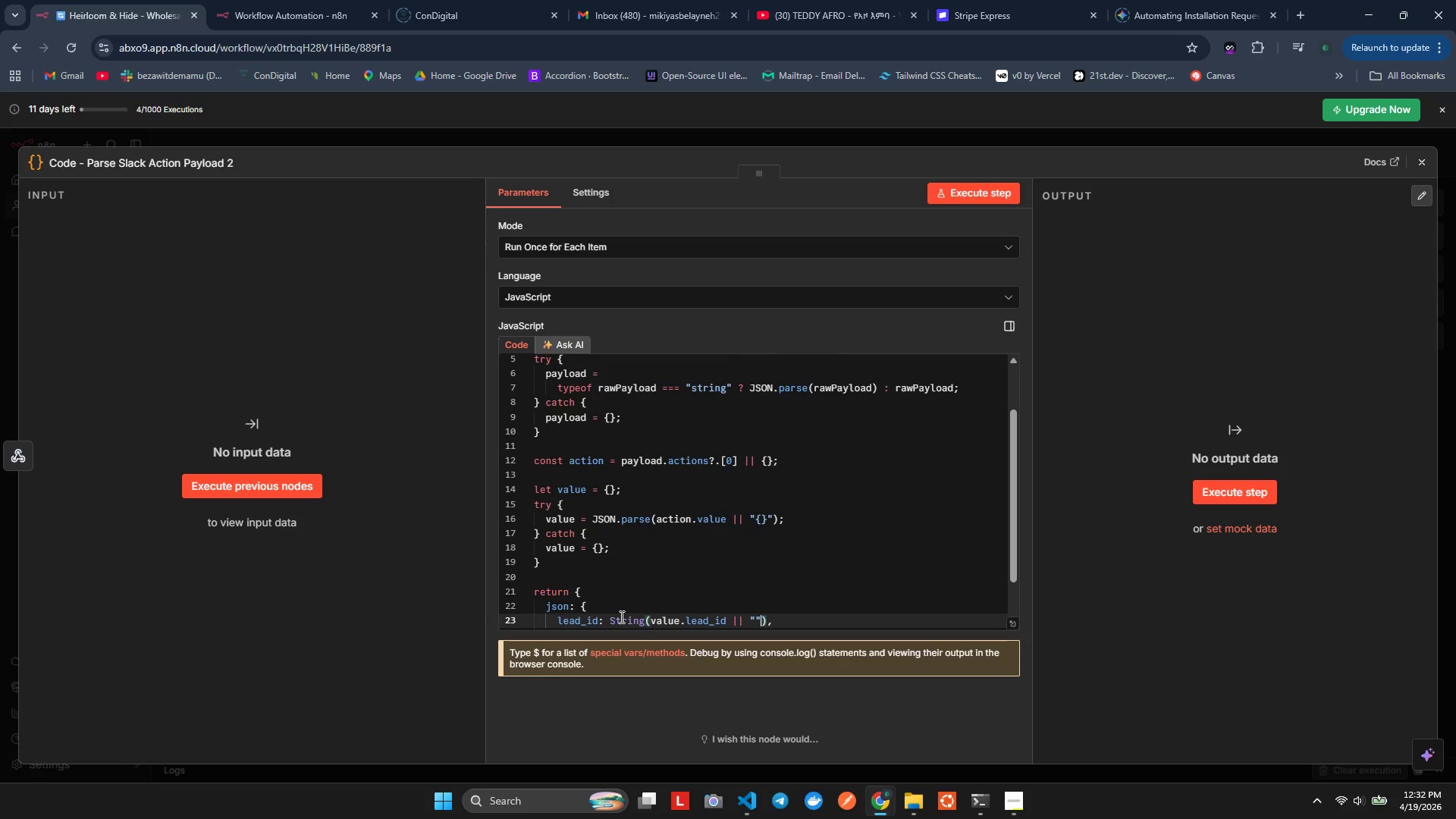 
key(ArrowRight)
 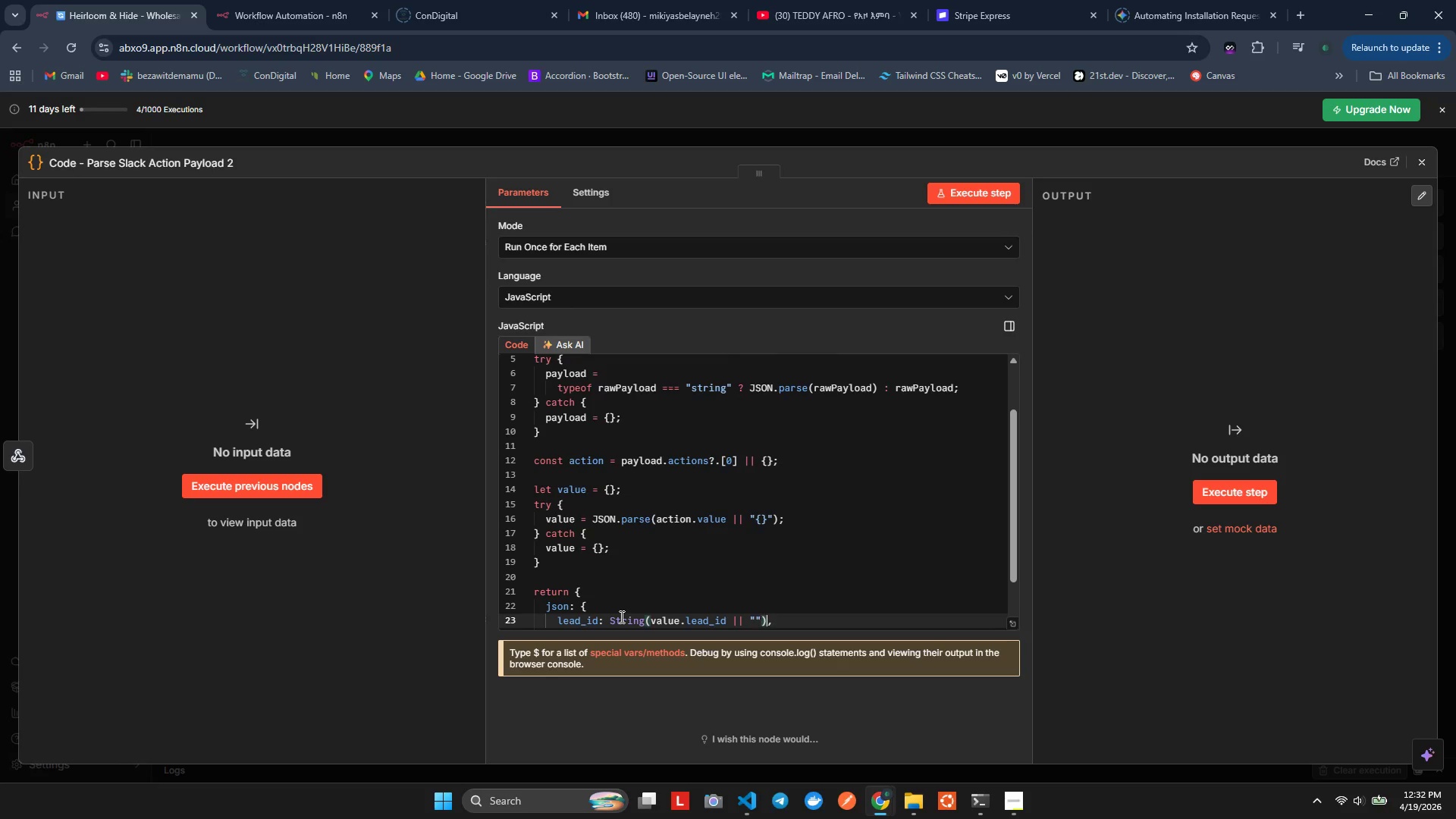 
key(ArrowRight)
 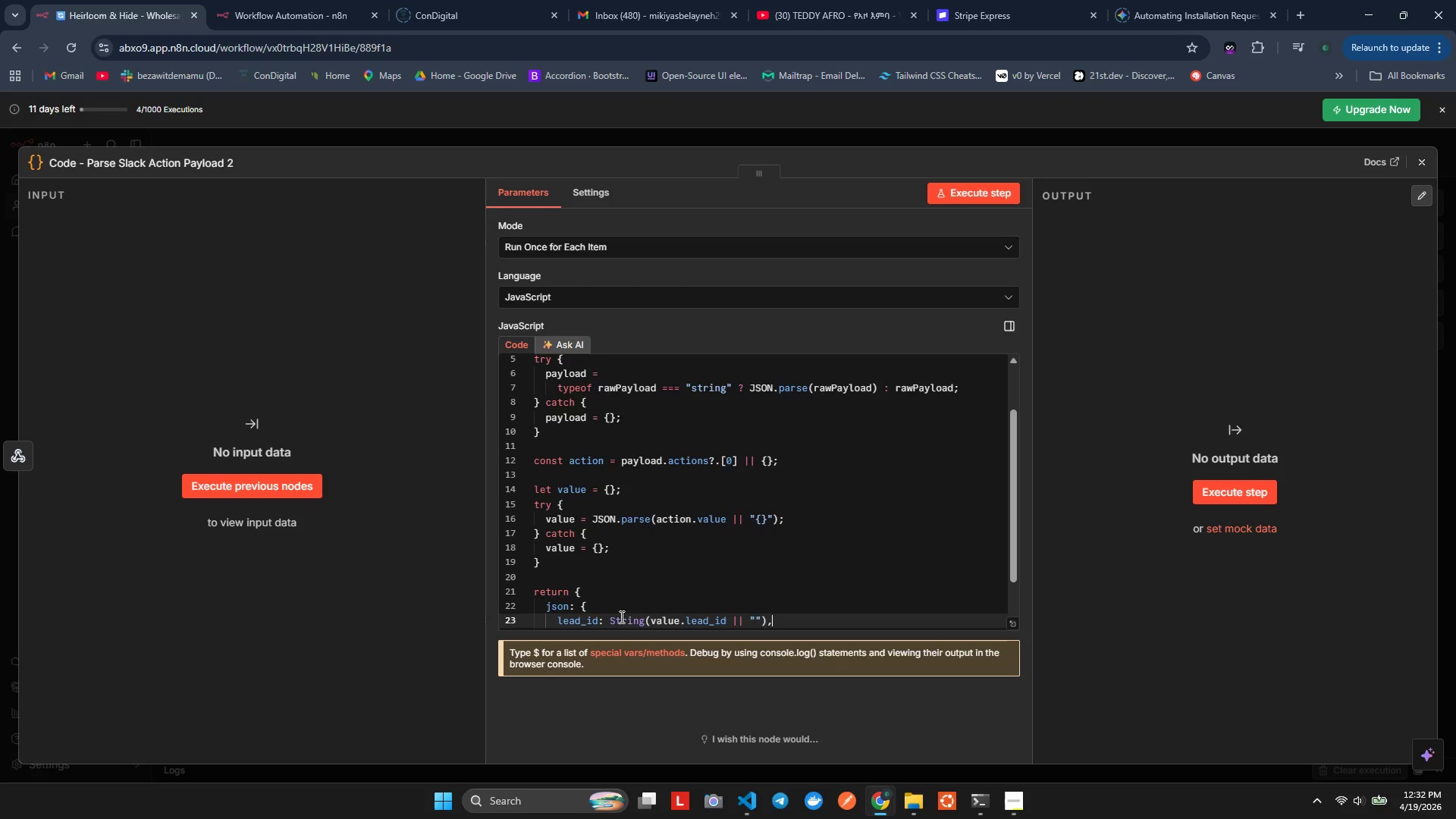 
key(ArrowRight)
 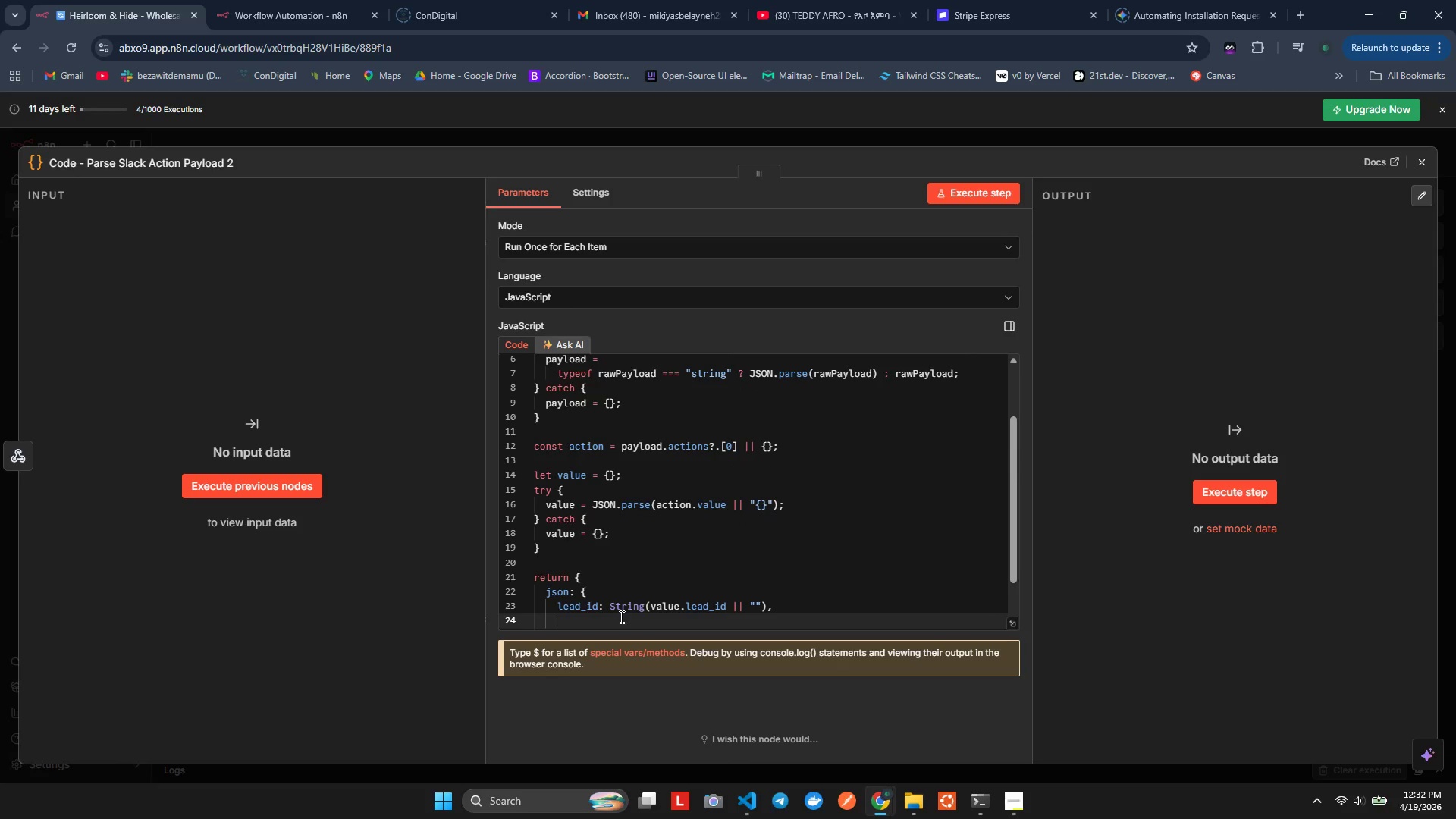 
key(Enter)
 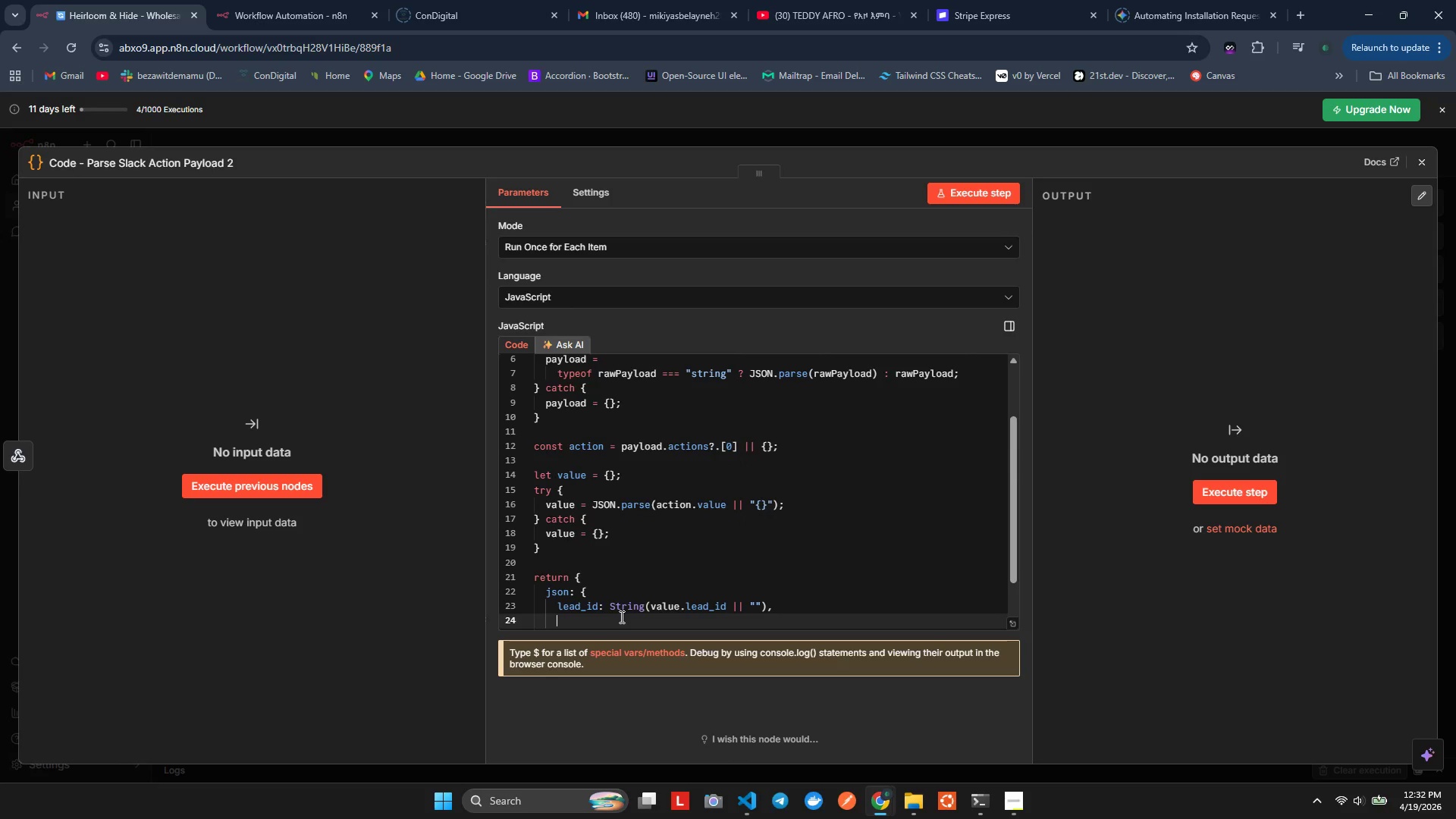 
type(decision)
key(Backspace)
key(Backspace)
key(Backspace)
type(on: Strng()
 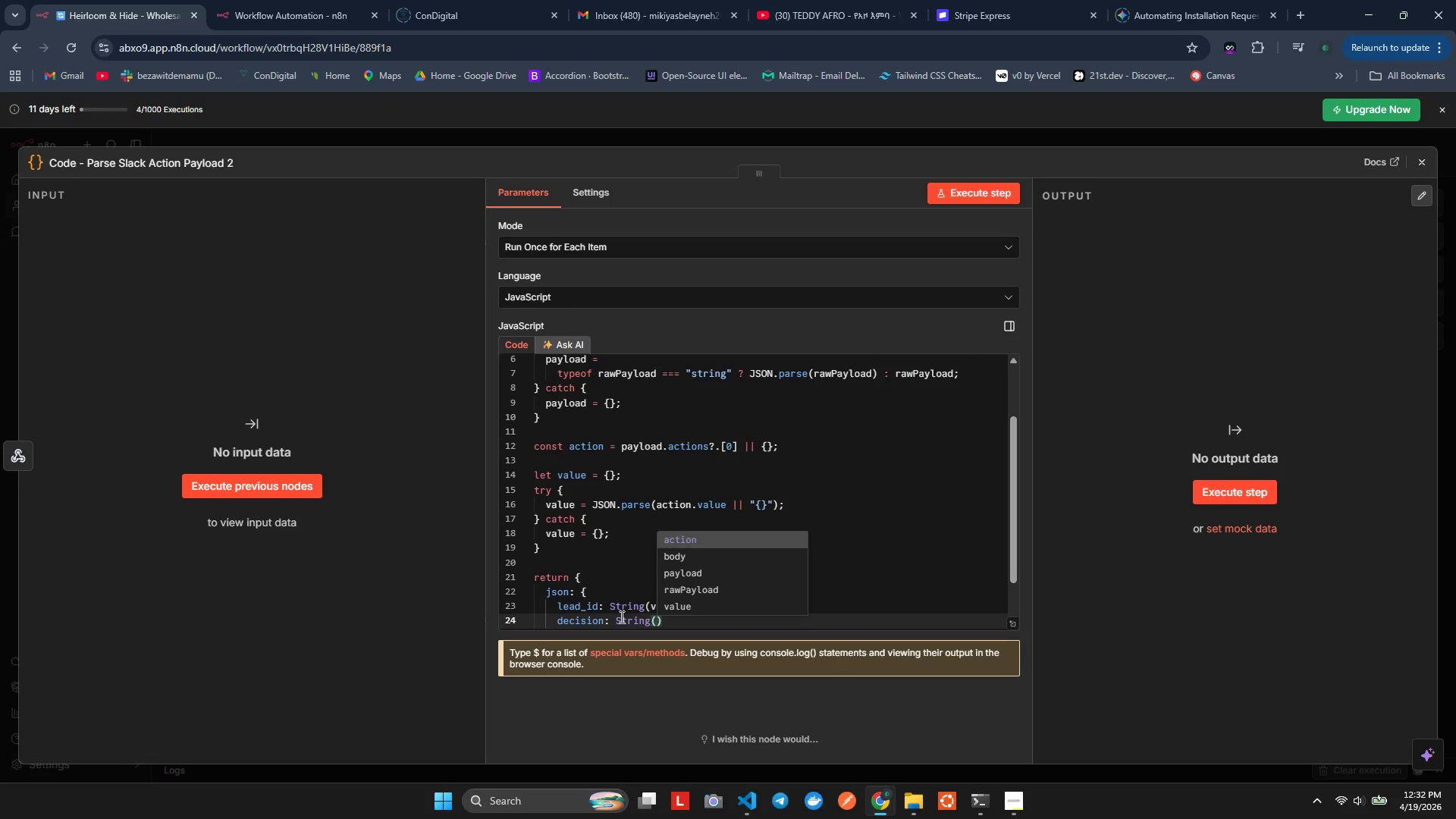 
type(value.decision)
 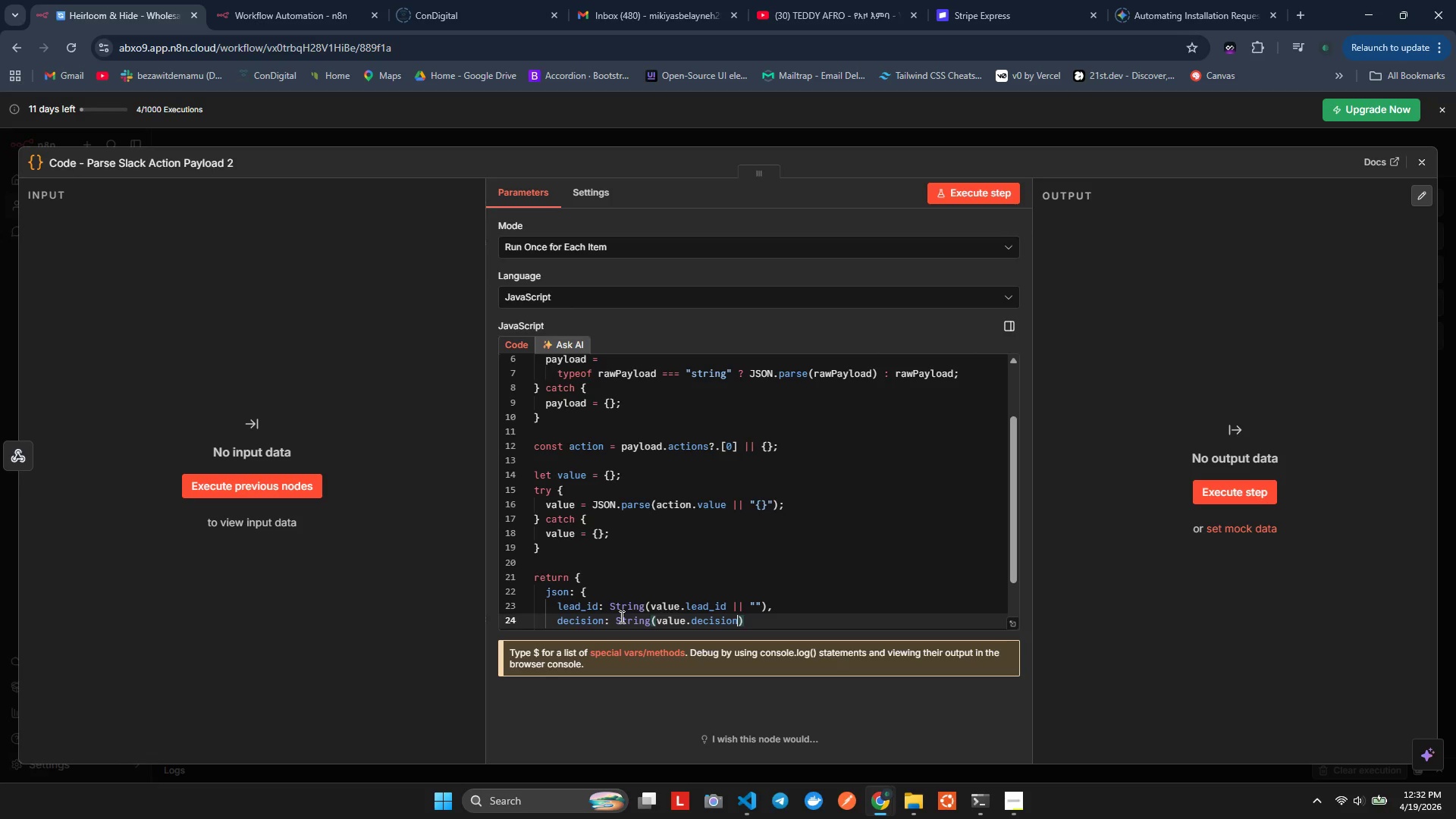 
wait(19.48)
 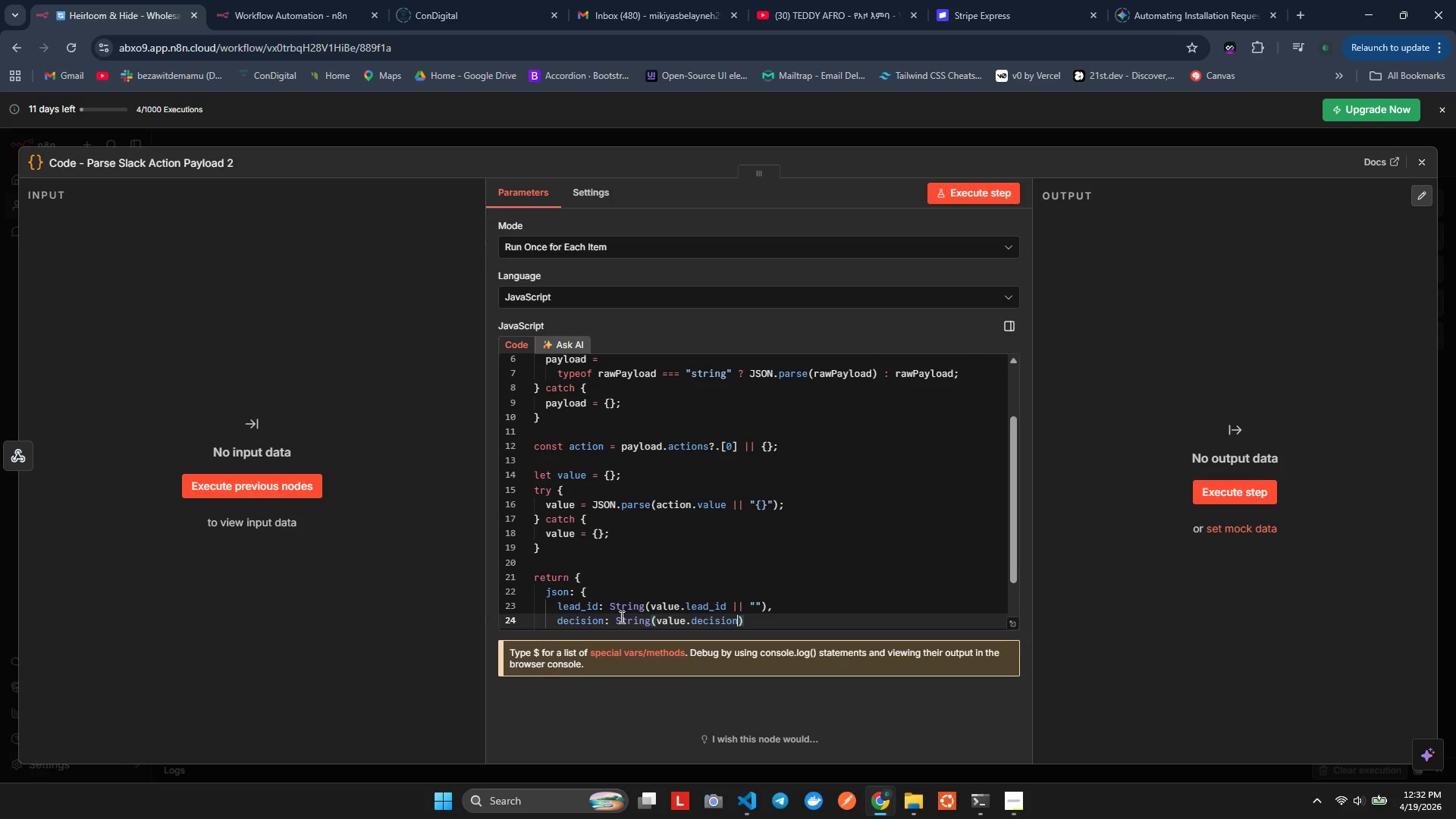 
key(Alt+Tab)